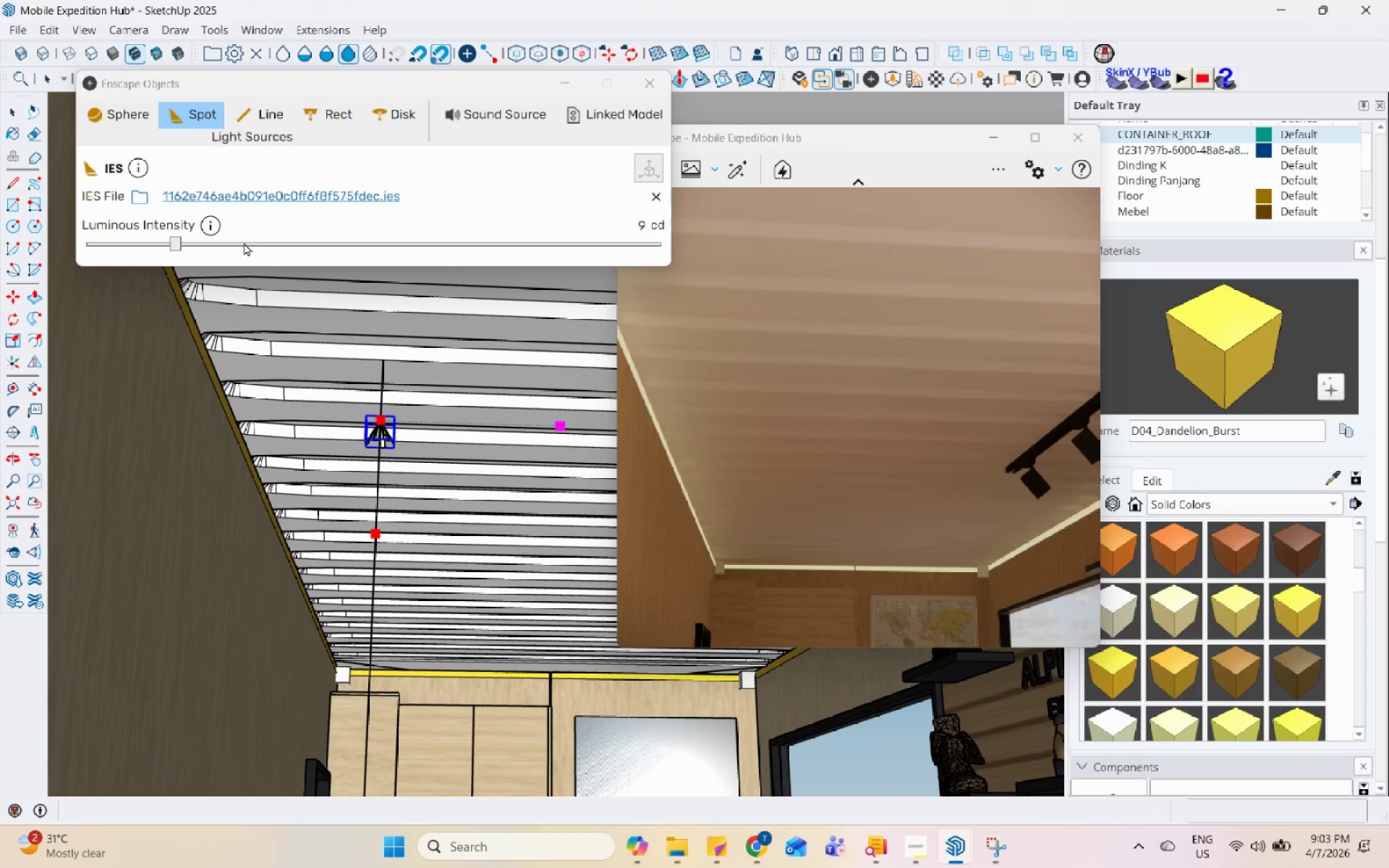 
left_click([237, 242])
 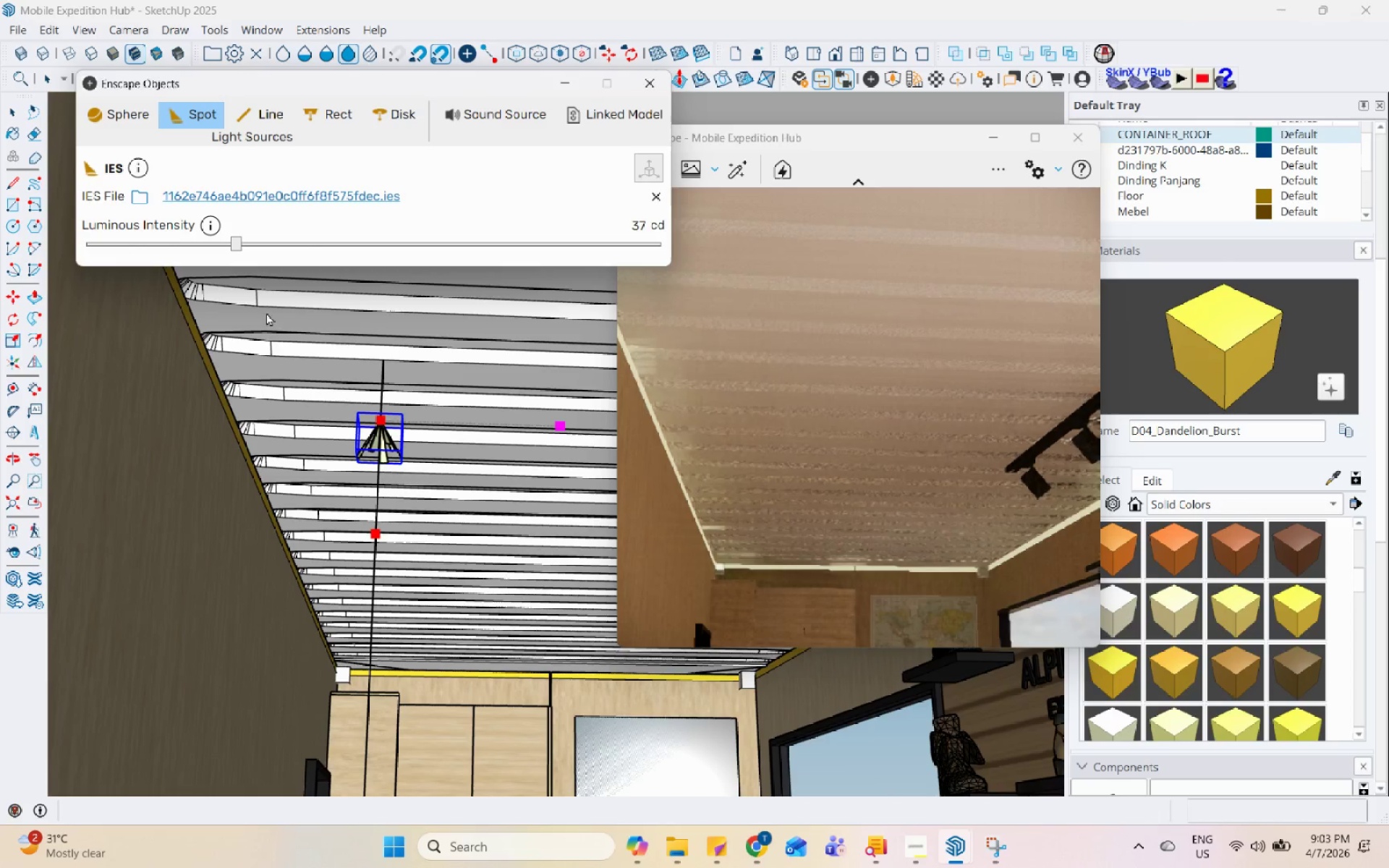 
scroll: coordinate [307, 403], scroll_direction: down, amount: 2.0
 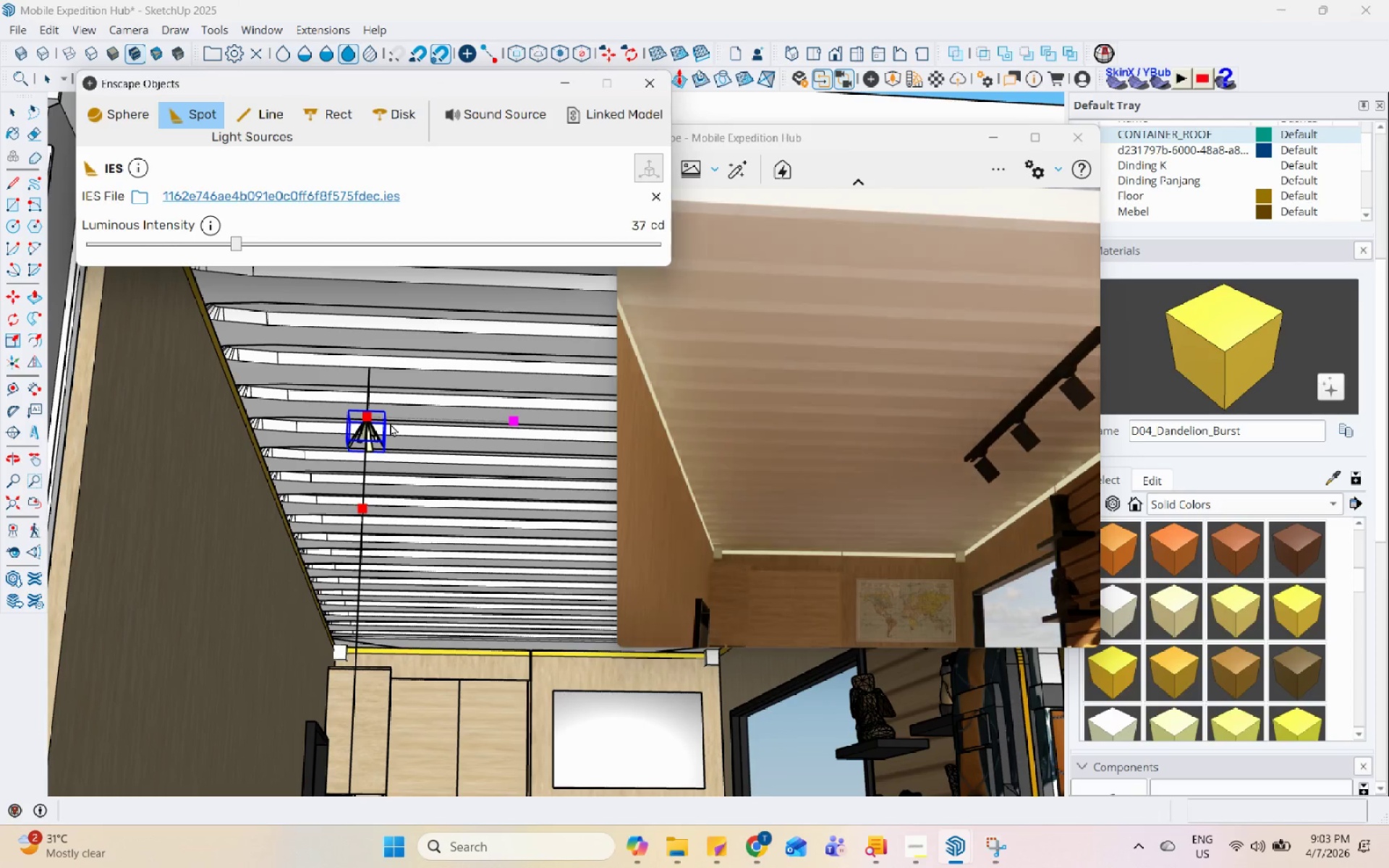 
key(M)
 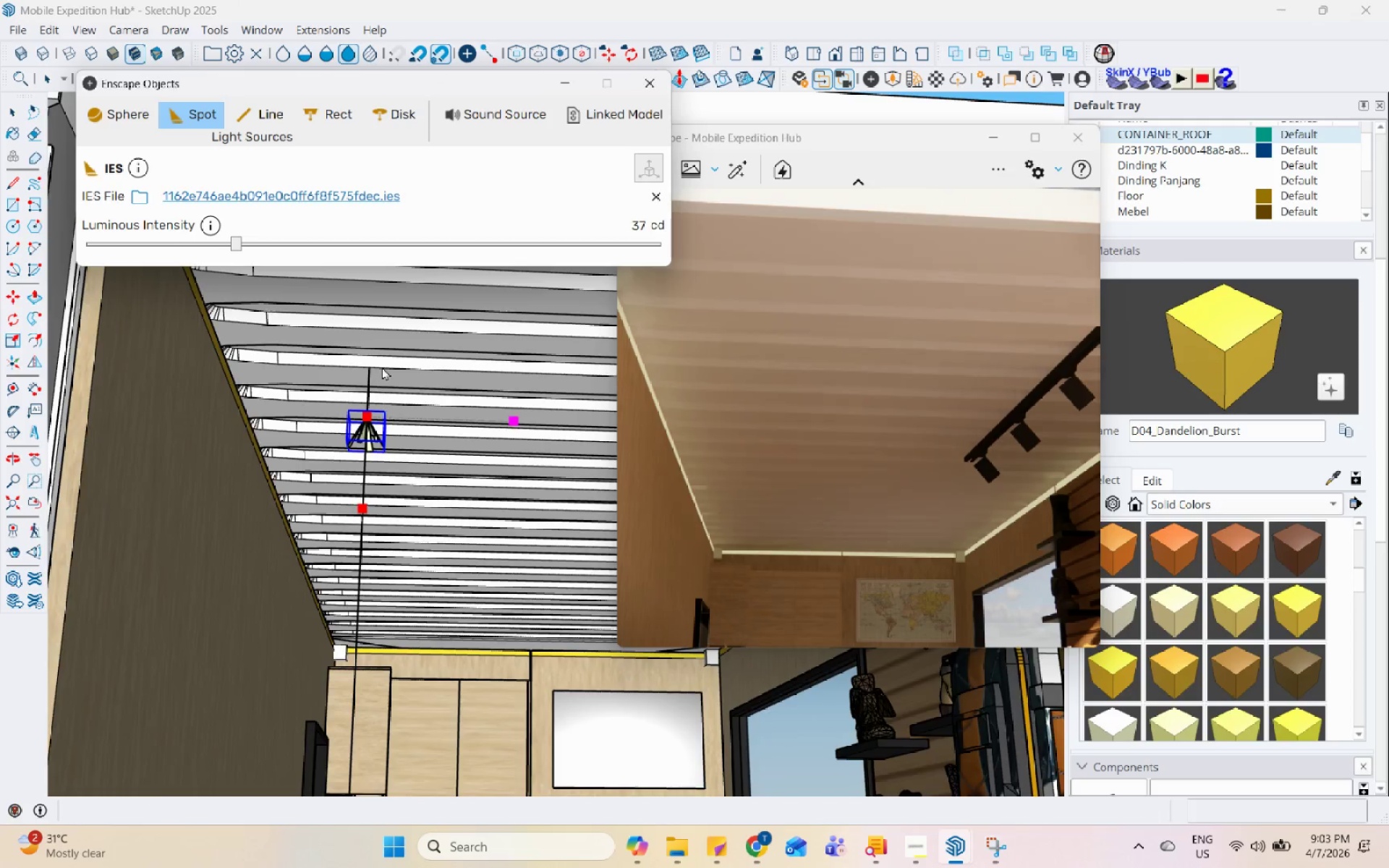 
key(Space)
 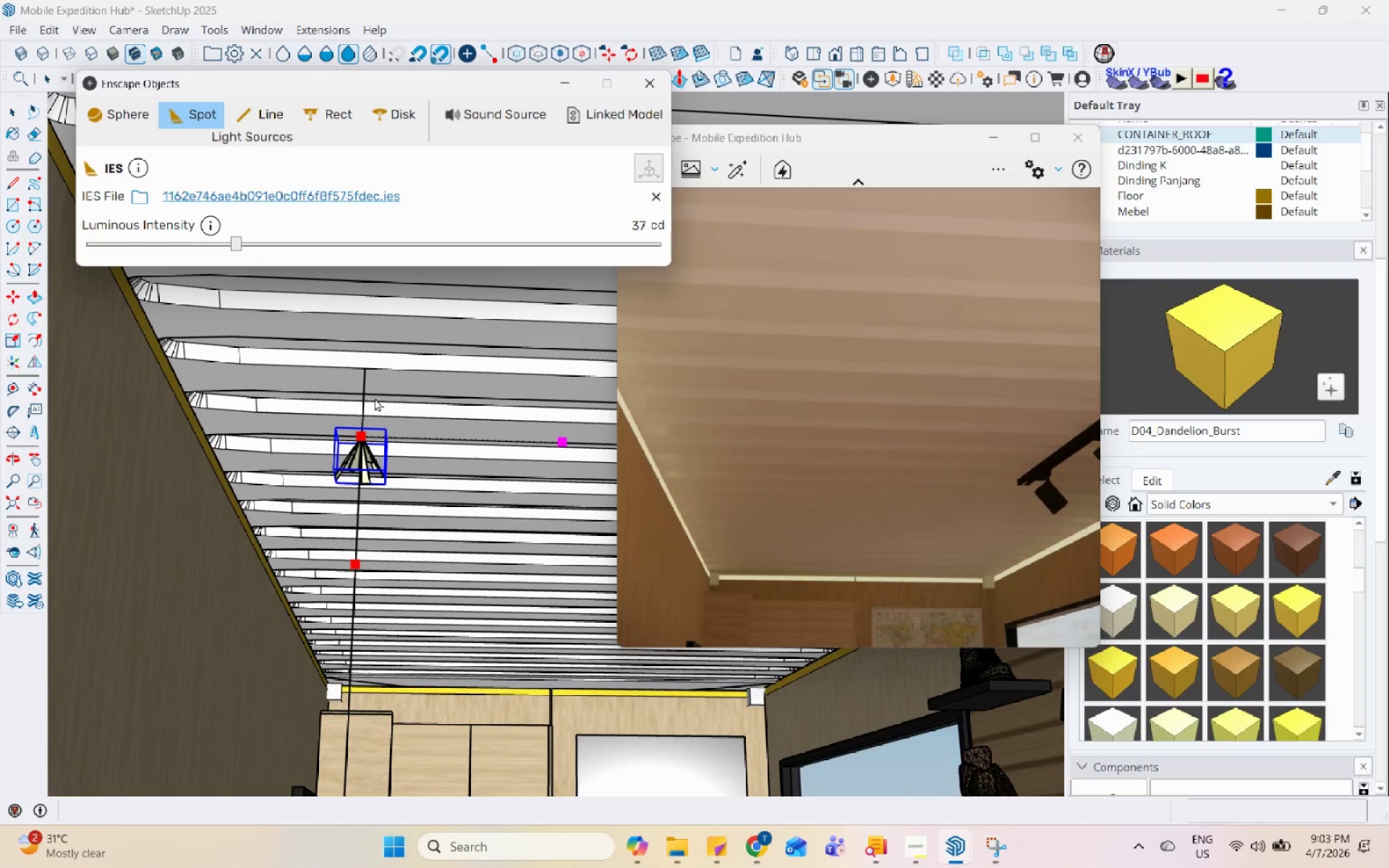 
scroll: coordinate [381, 365], scroll_direction: up, amount: 3.0
 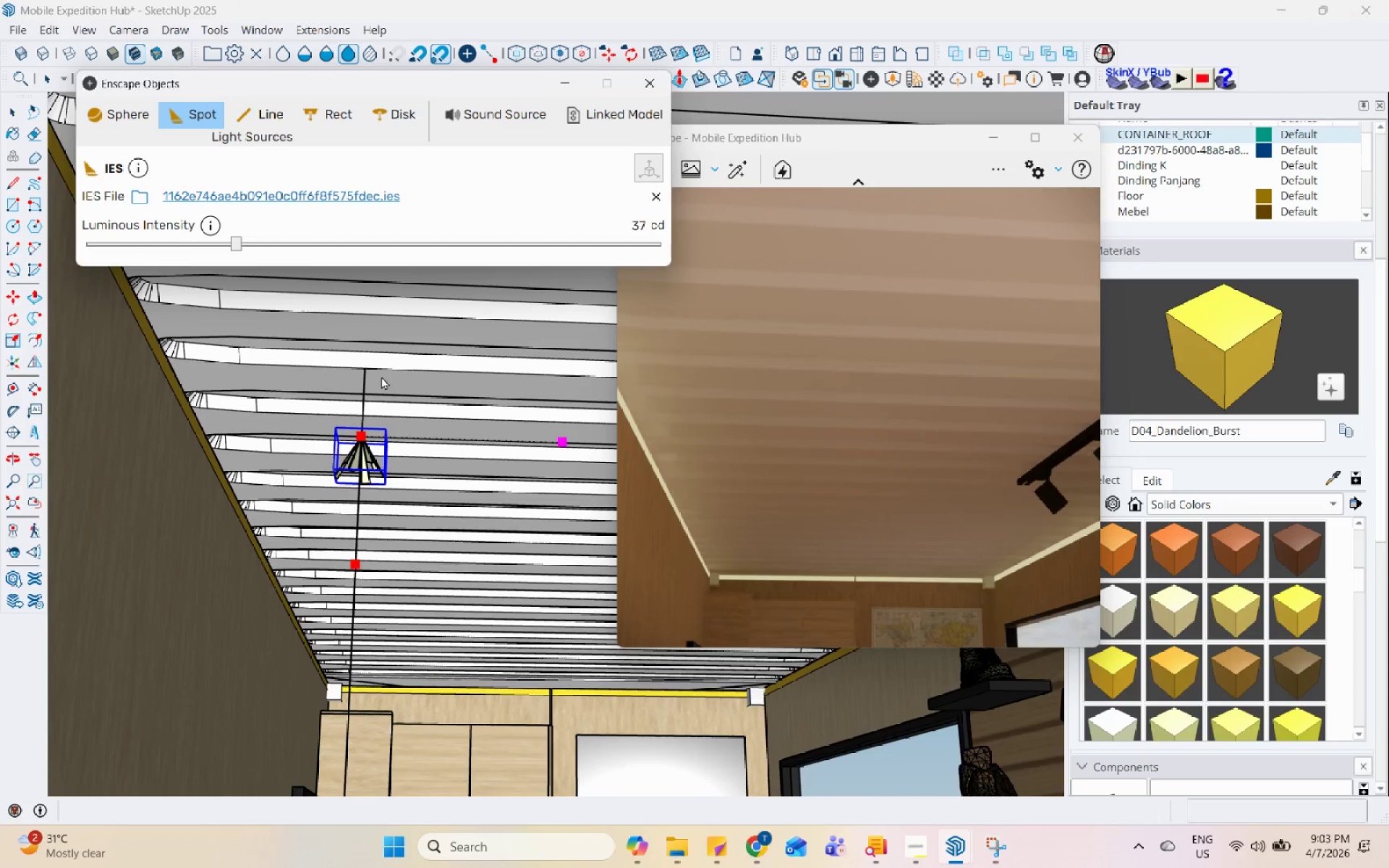 
left_click([373, 401])
 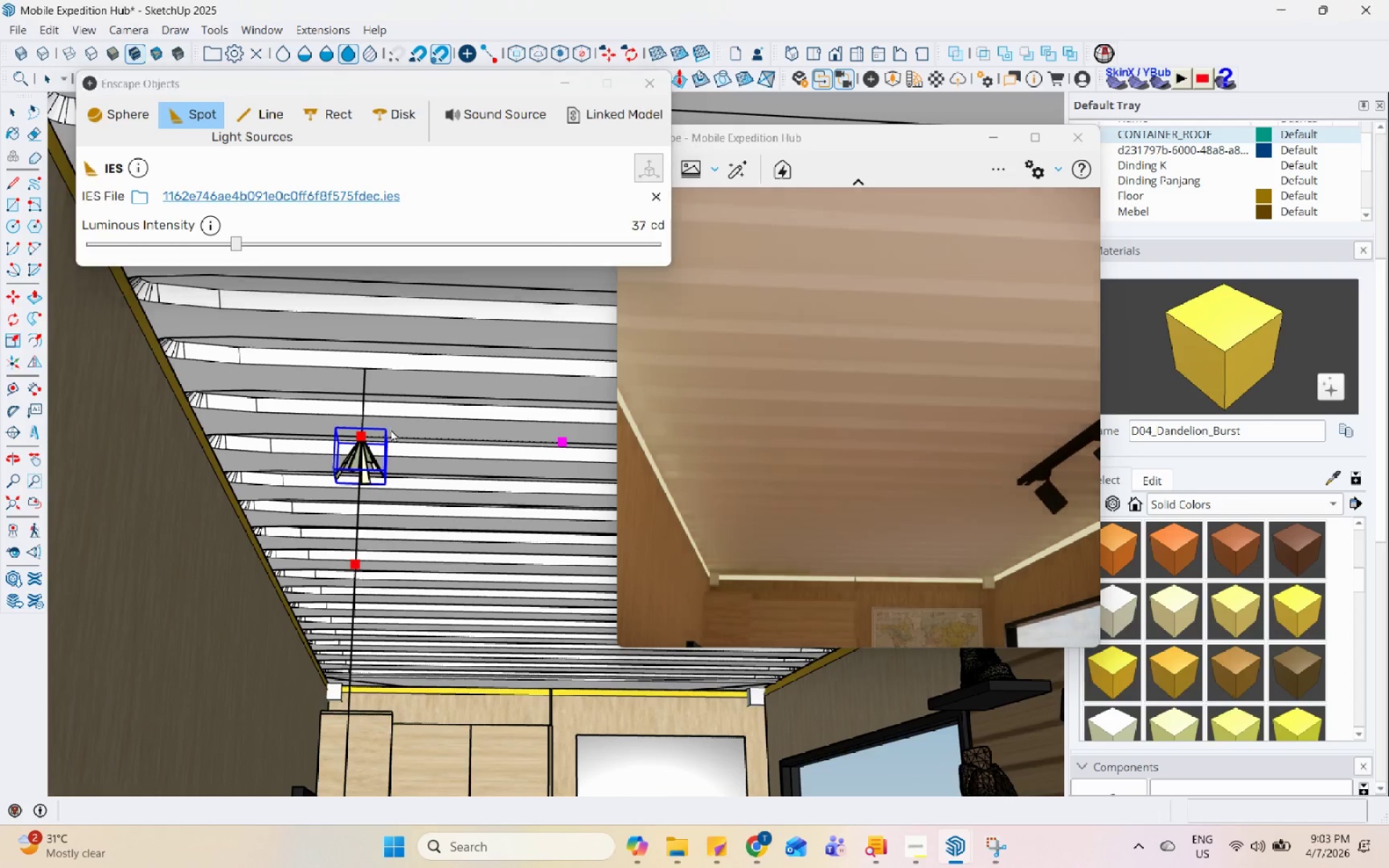 
double_click([460, 436])
 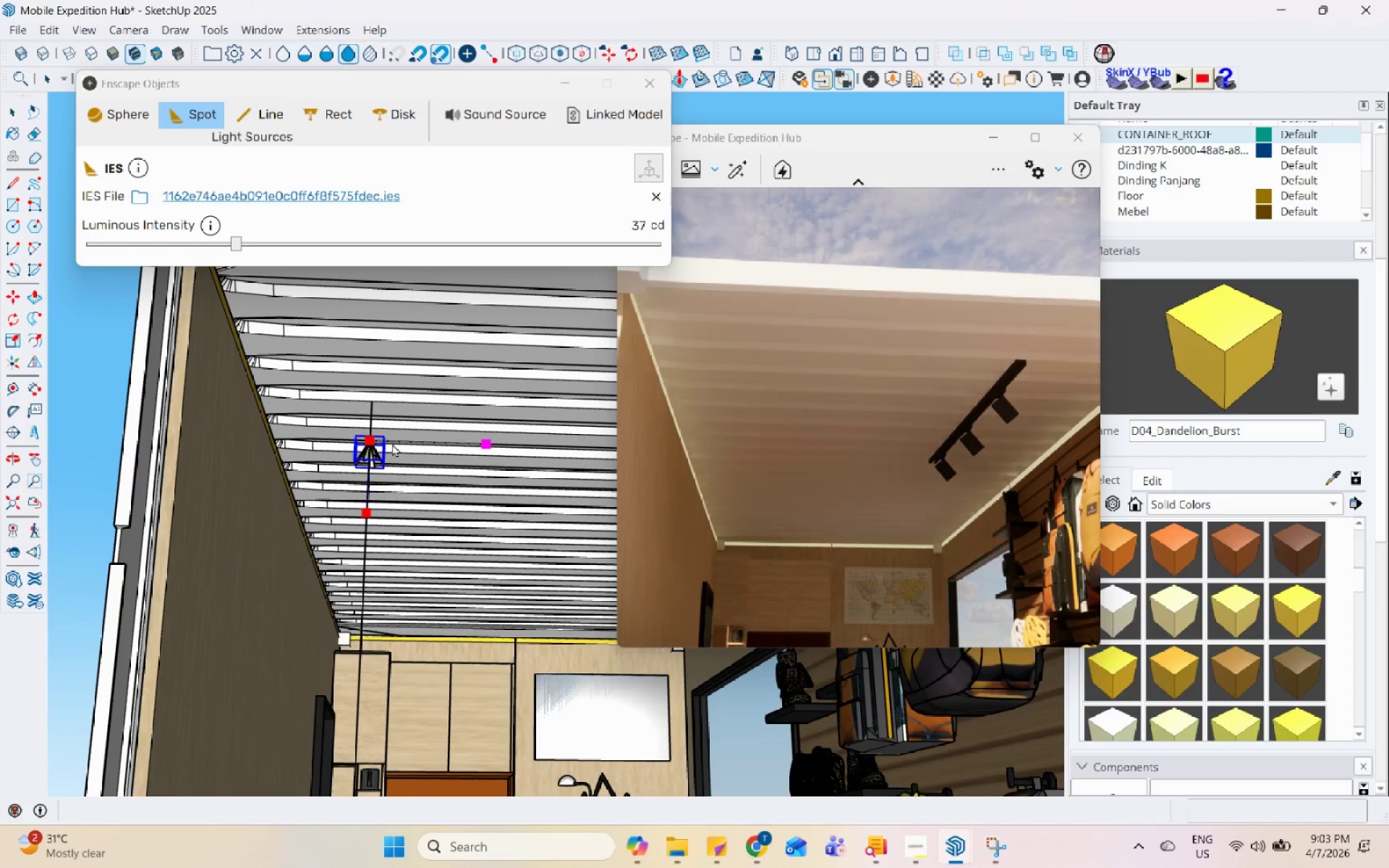 
scroll: coordinate [381, 448], scroll_direction: down, amount: 5.0
 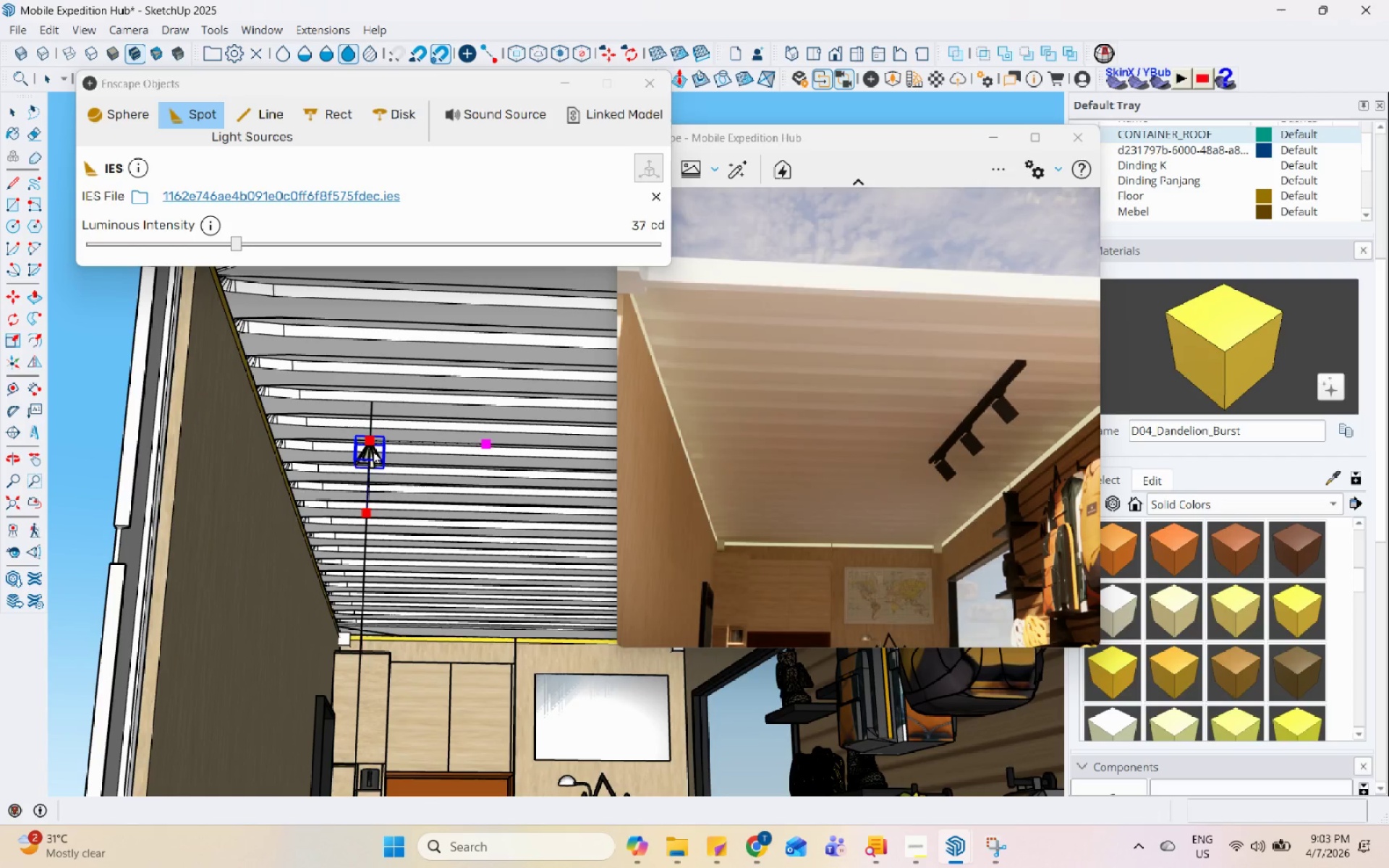 
key(Escape)
 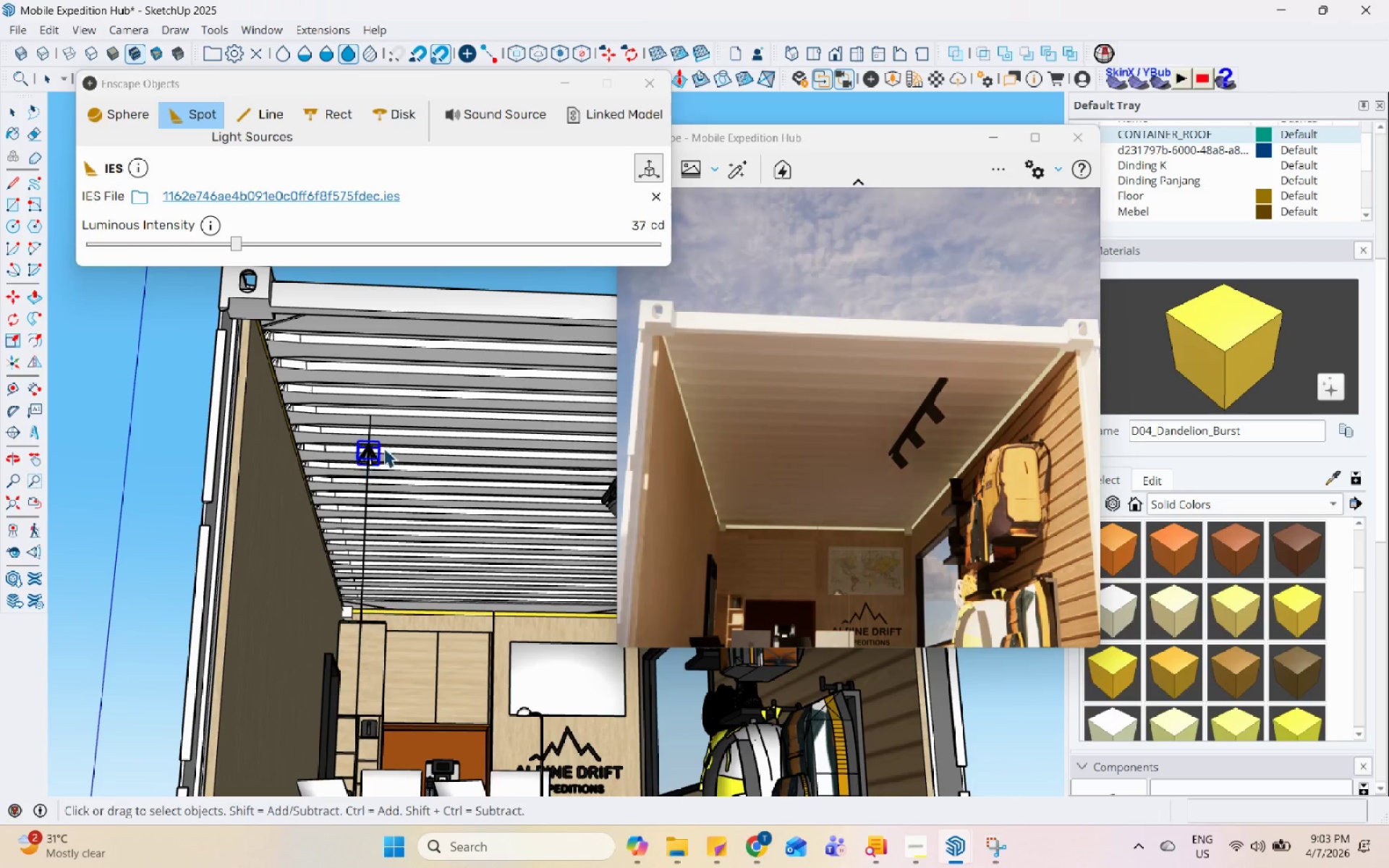 
scroll: coordinate [355, 459], scroll_direction: down, amount: 5.0
 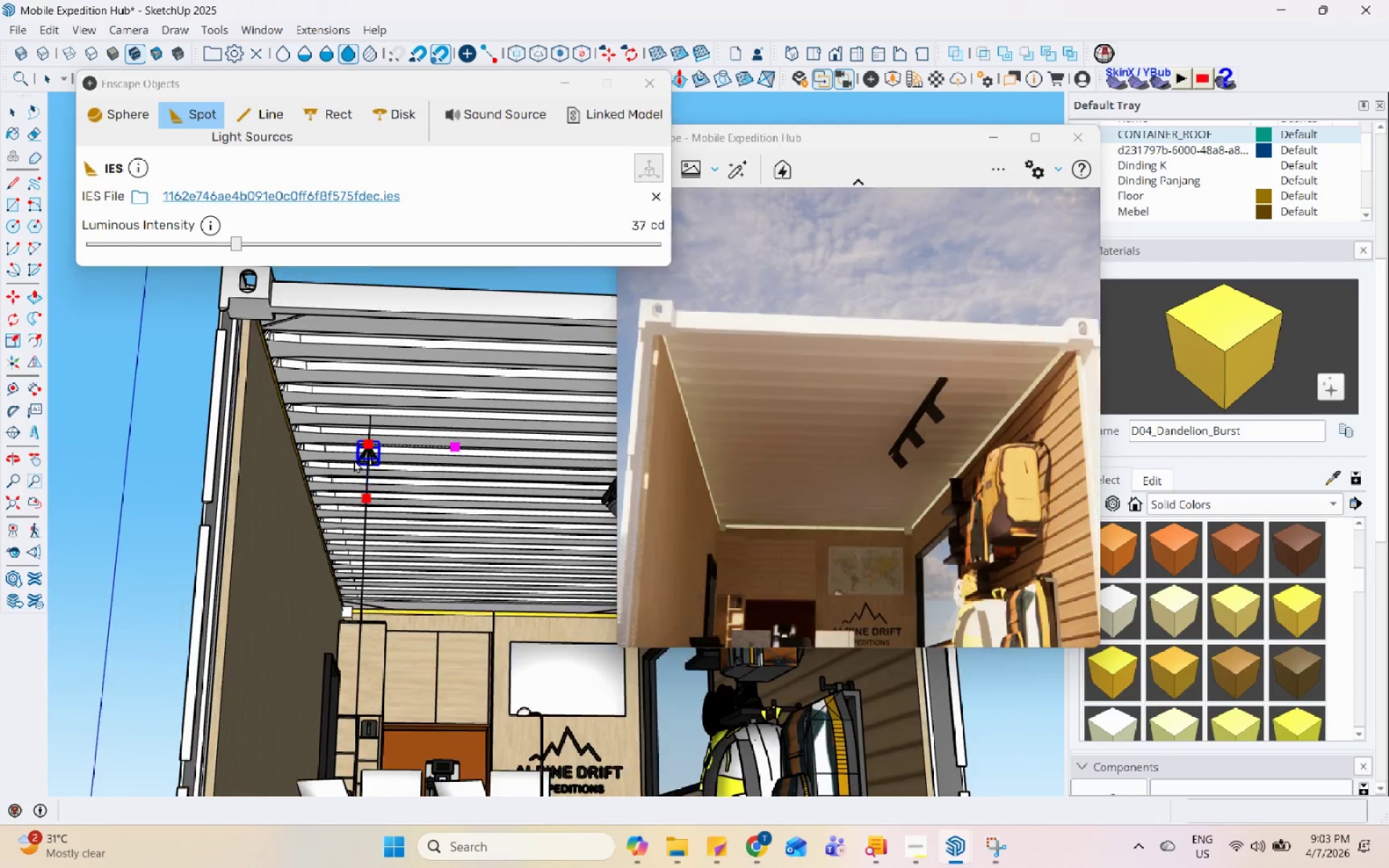 
key(Escape)
 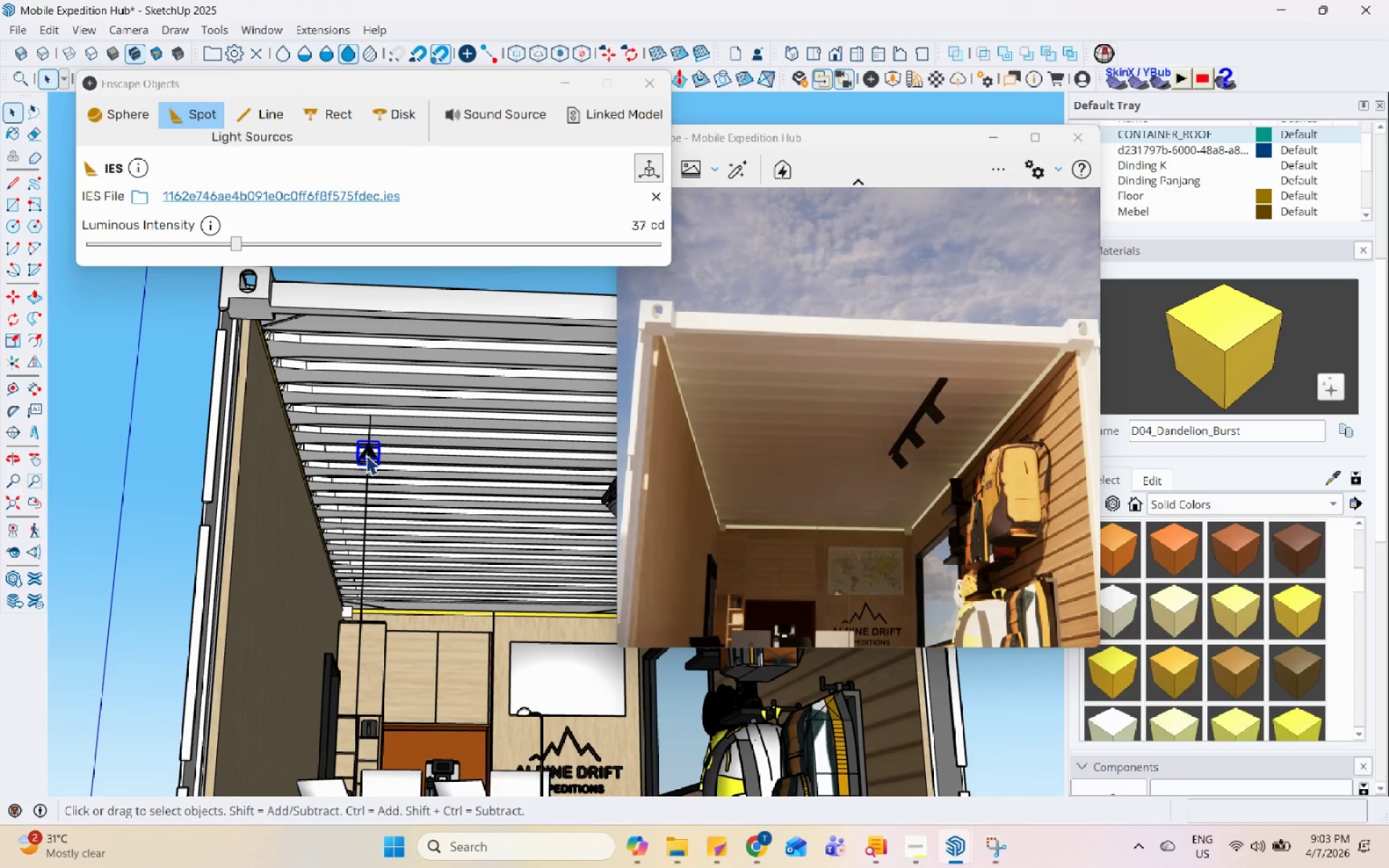 
scroll: coordinate [364, 455], scroll_direction: up, amount: 5.0
 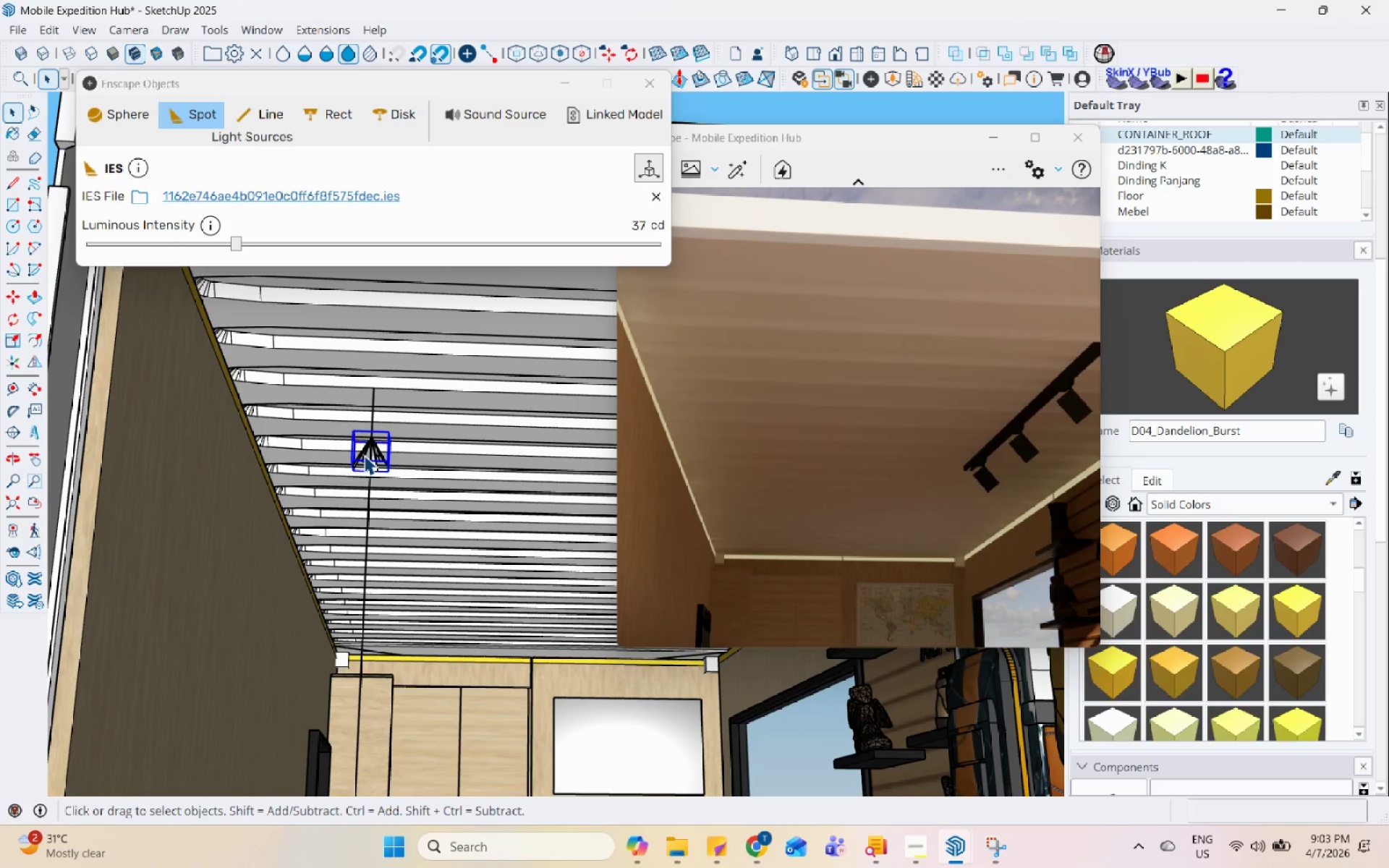 
key(M)
 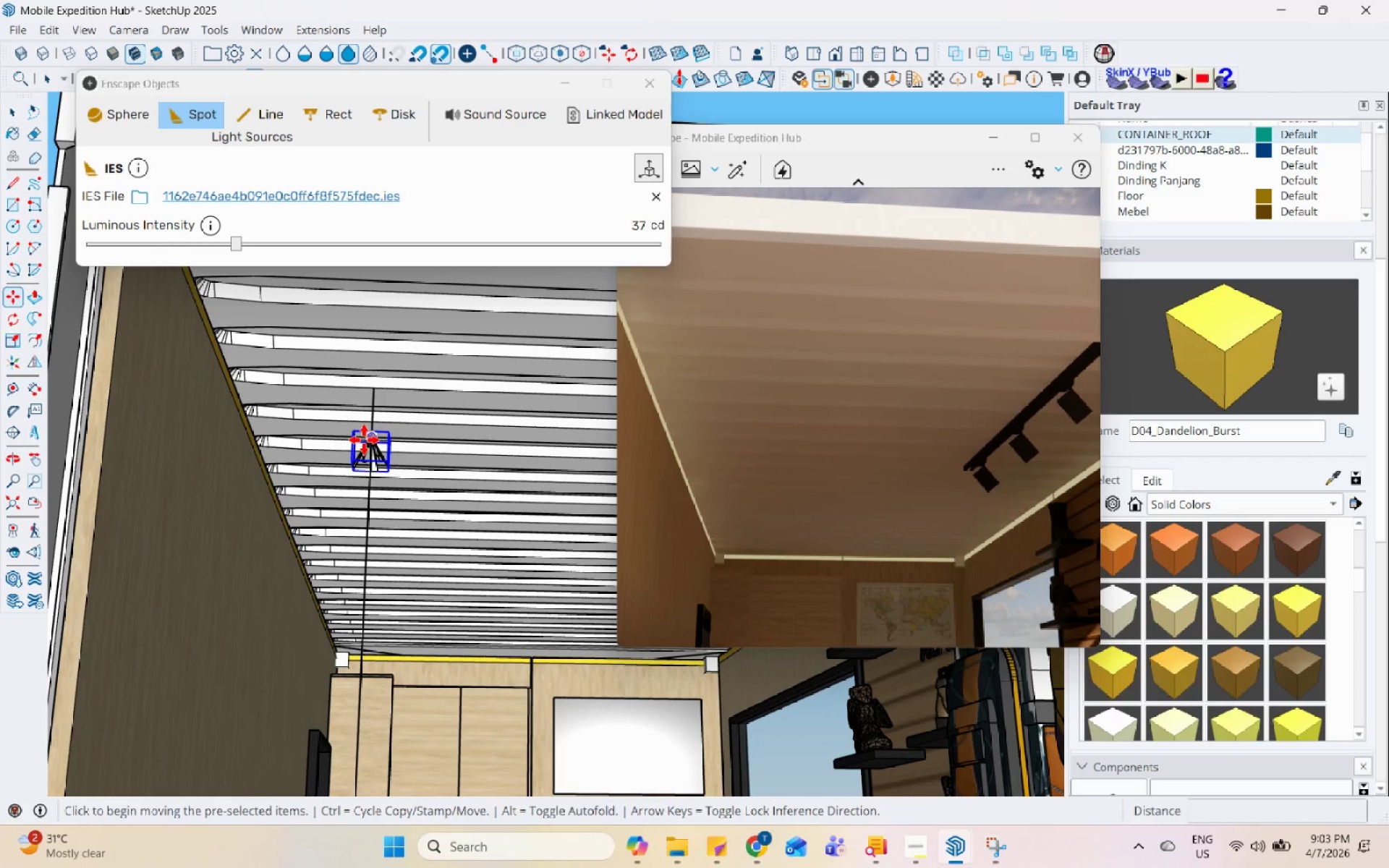 
key(Control+ControlLeft)
 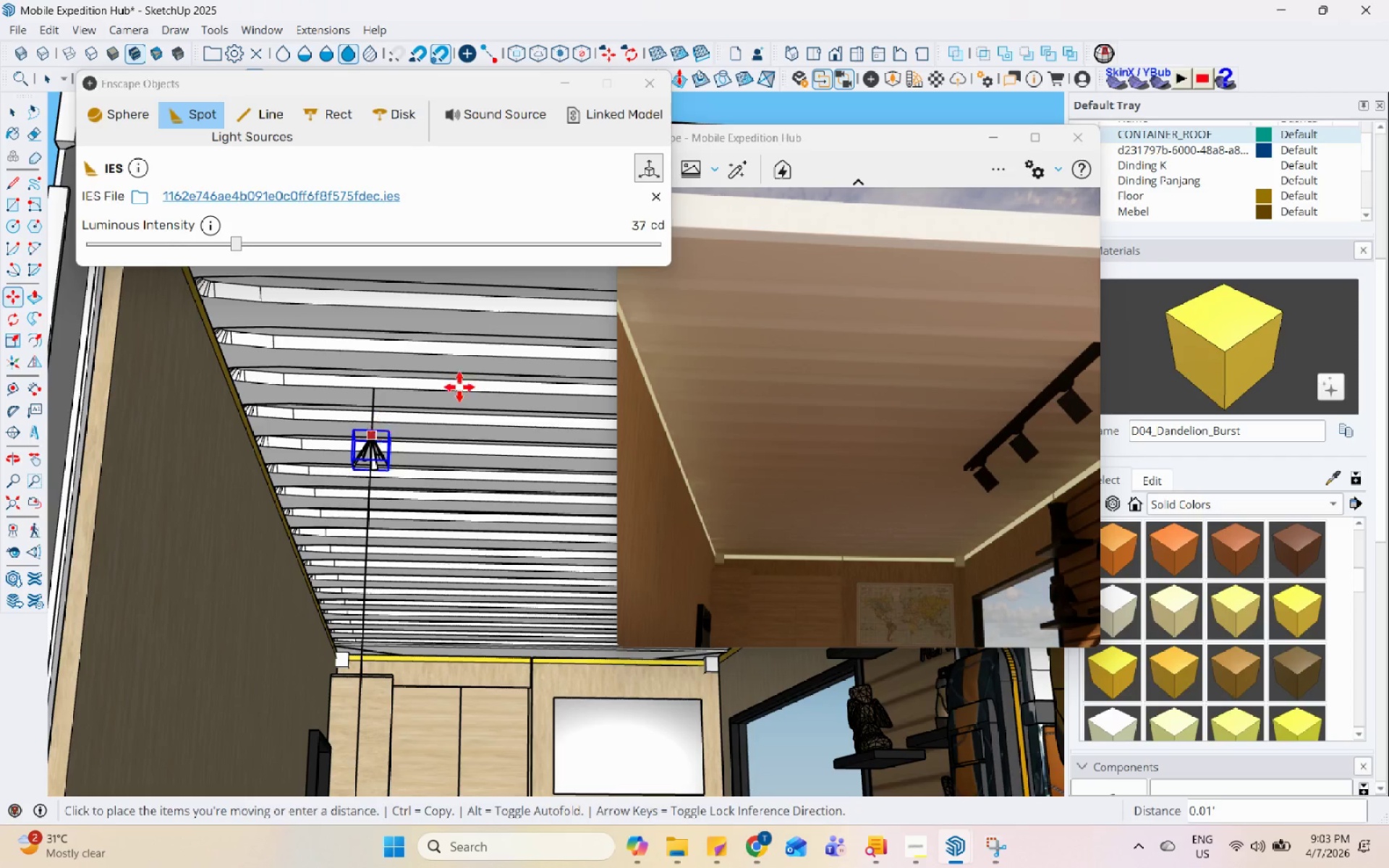 
scroll: coordinate [418, 395], scroll_direction: none, amount: 0.0
 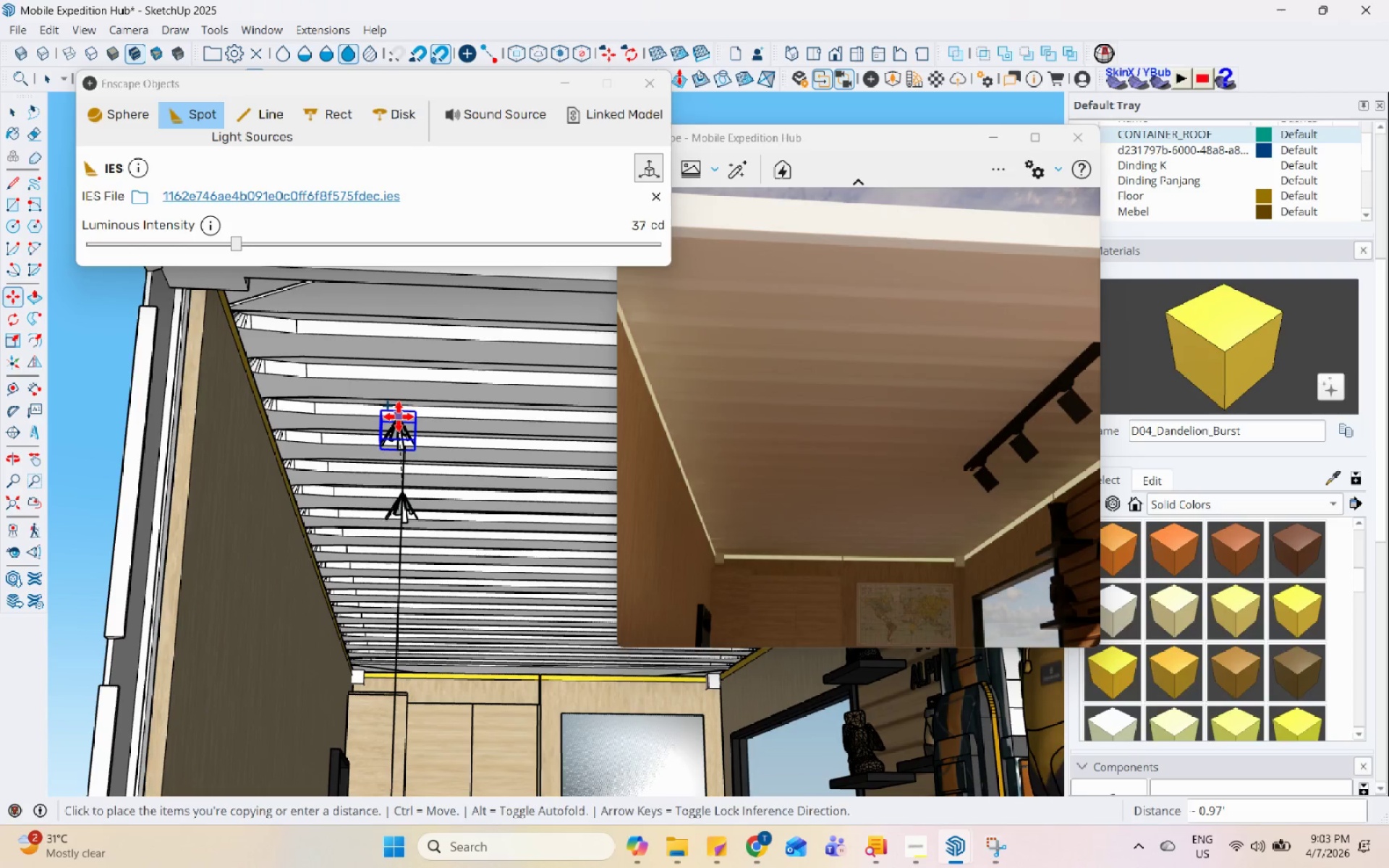 
left_click([399, 417])
 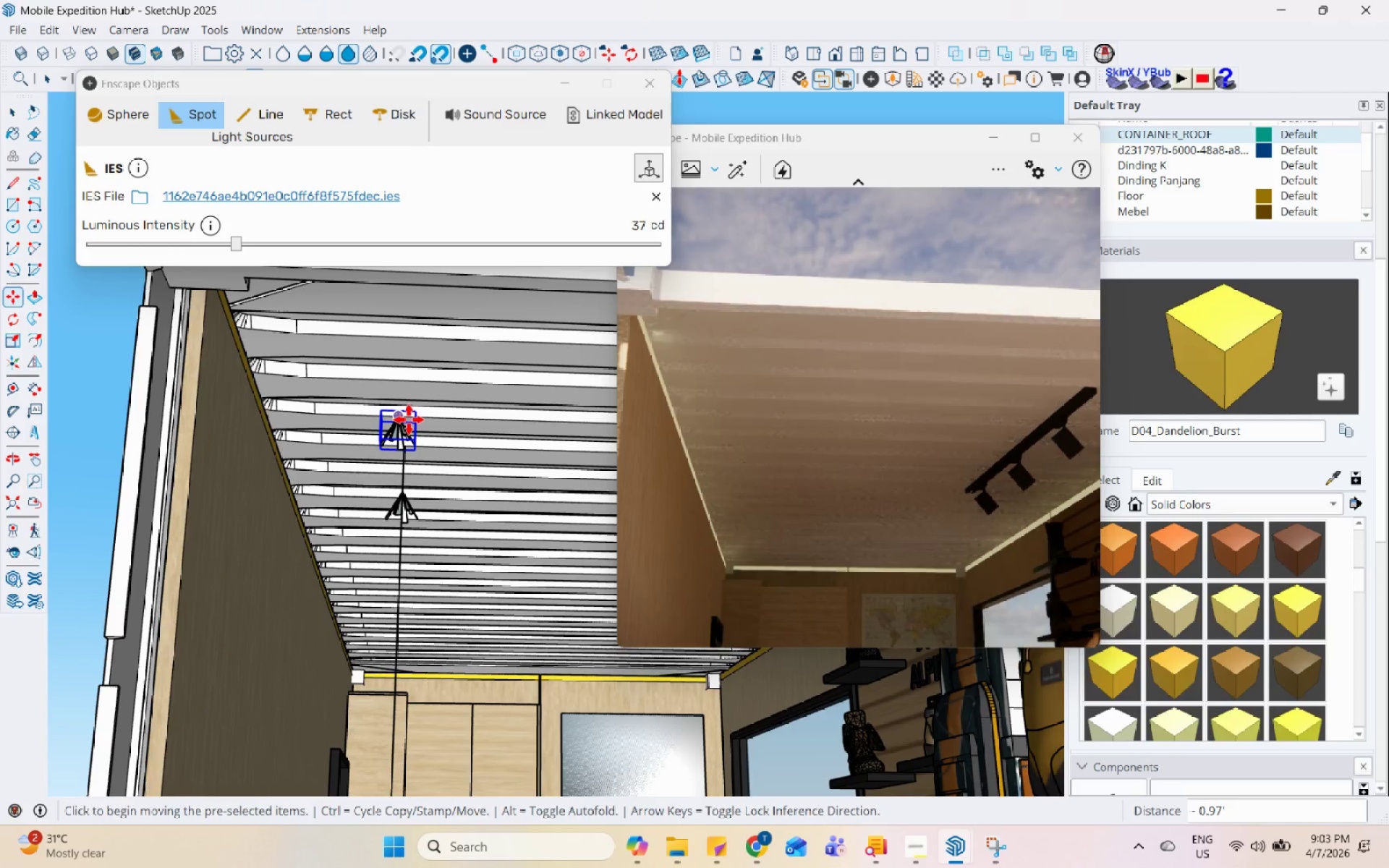 
key(Control+ControlLeft)
 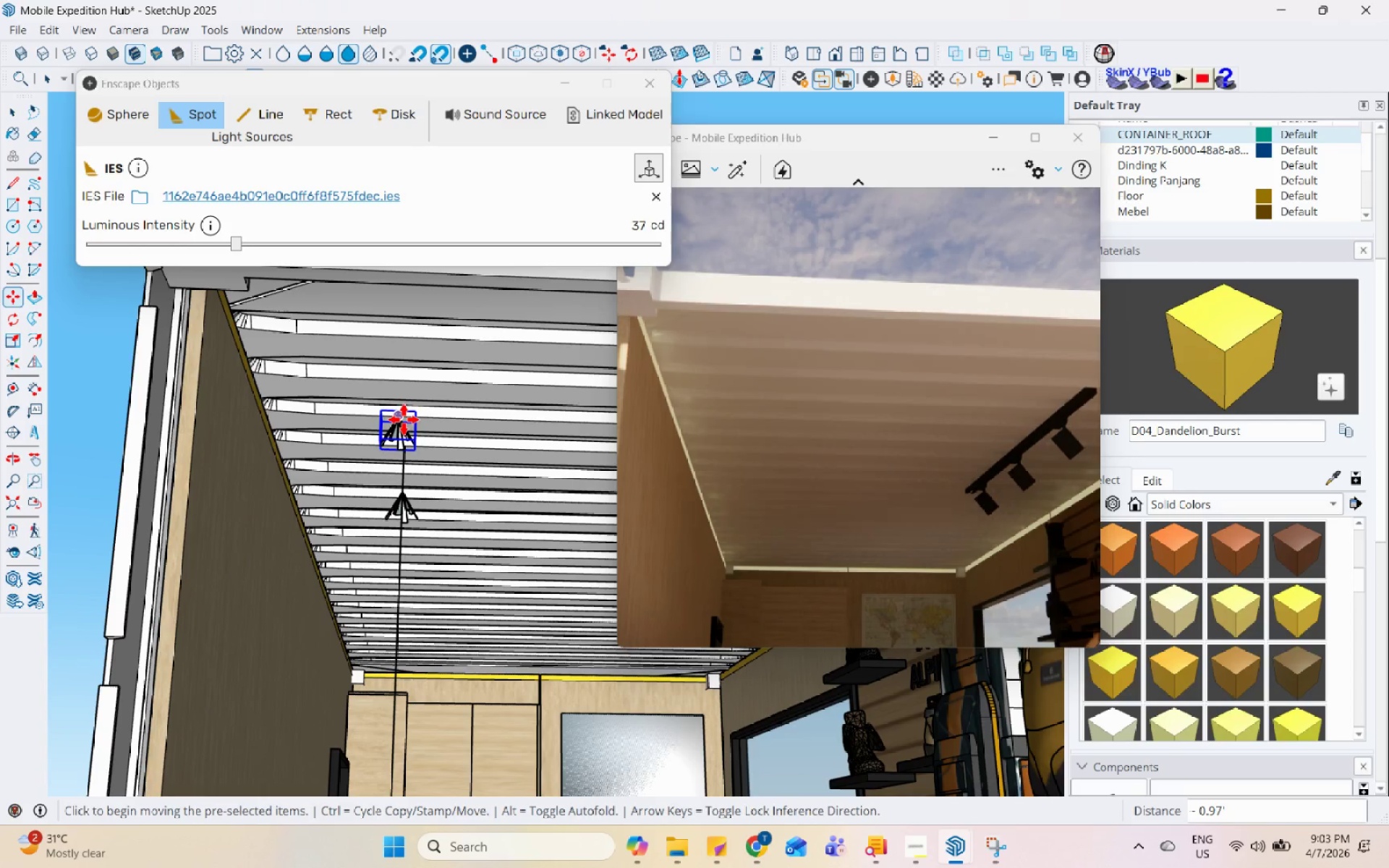 
left_click([403, 418])
 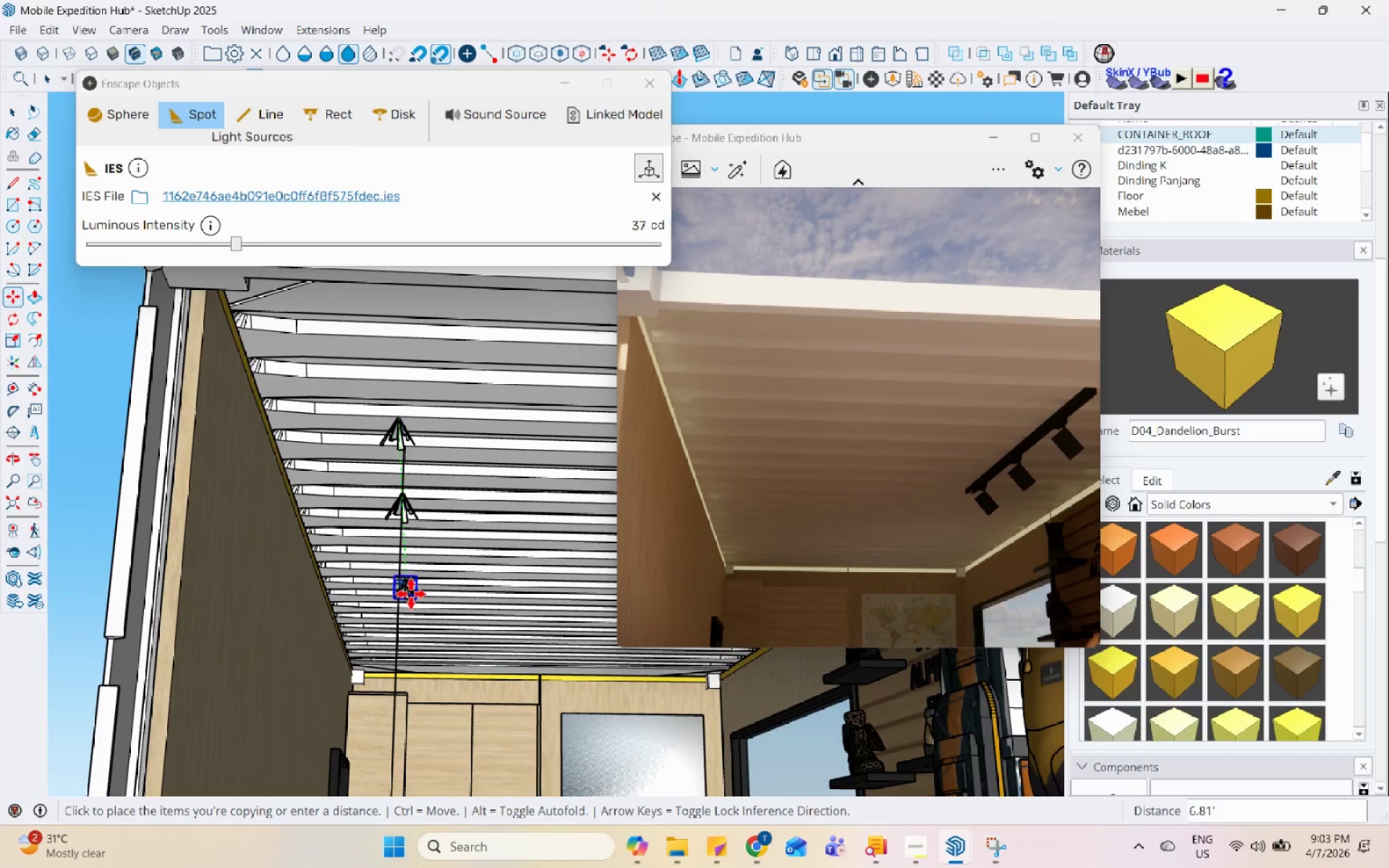 
scroll: coordinate [393, 574], scroll_direction: up, amount: 5.0
 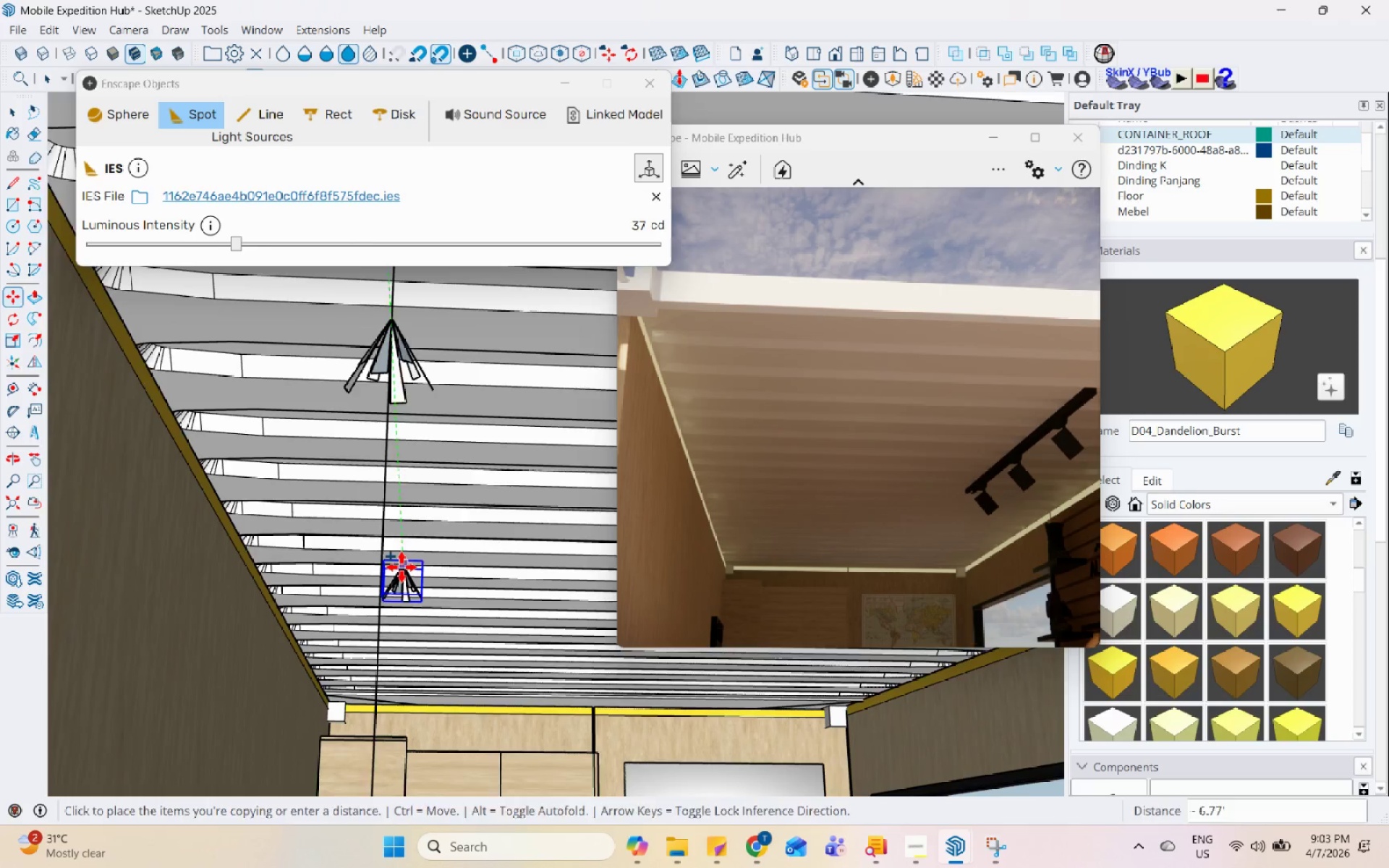 
left_click([381, 555])
 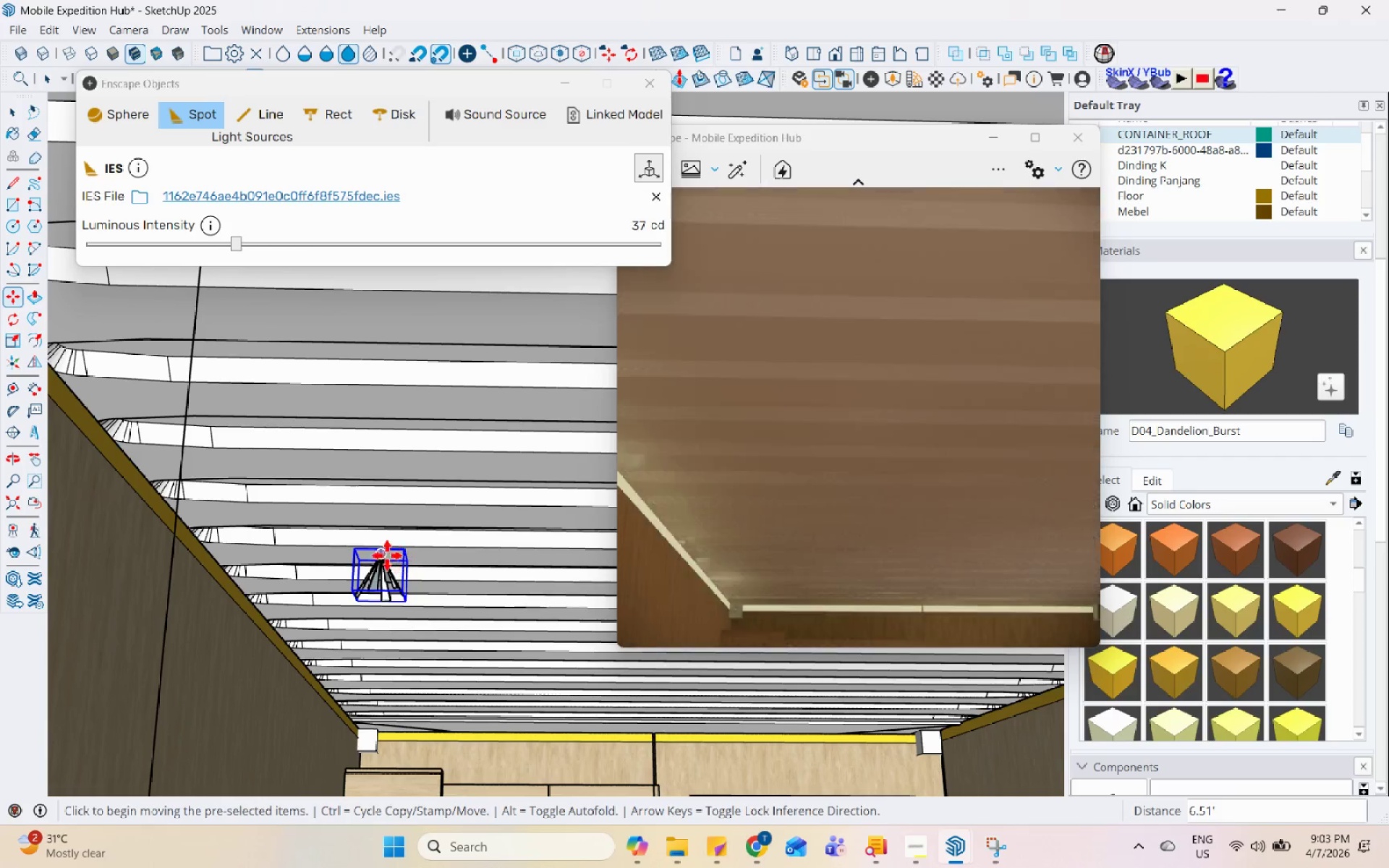 
scroll: coordinate [378, 560], scroll_direction: up, amount: 2.0
 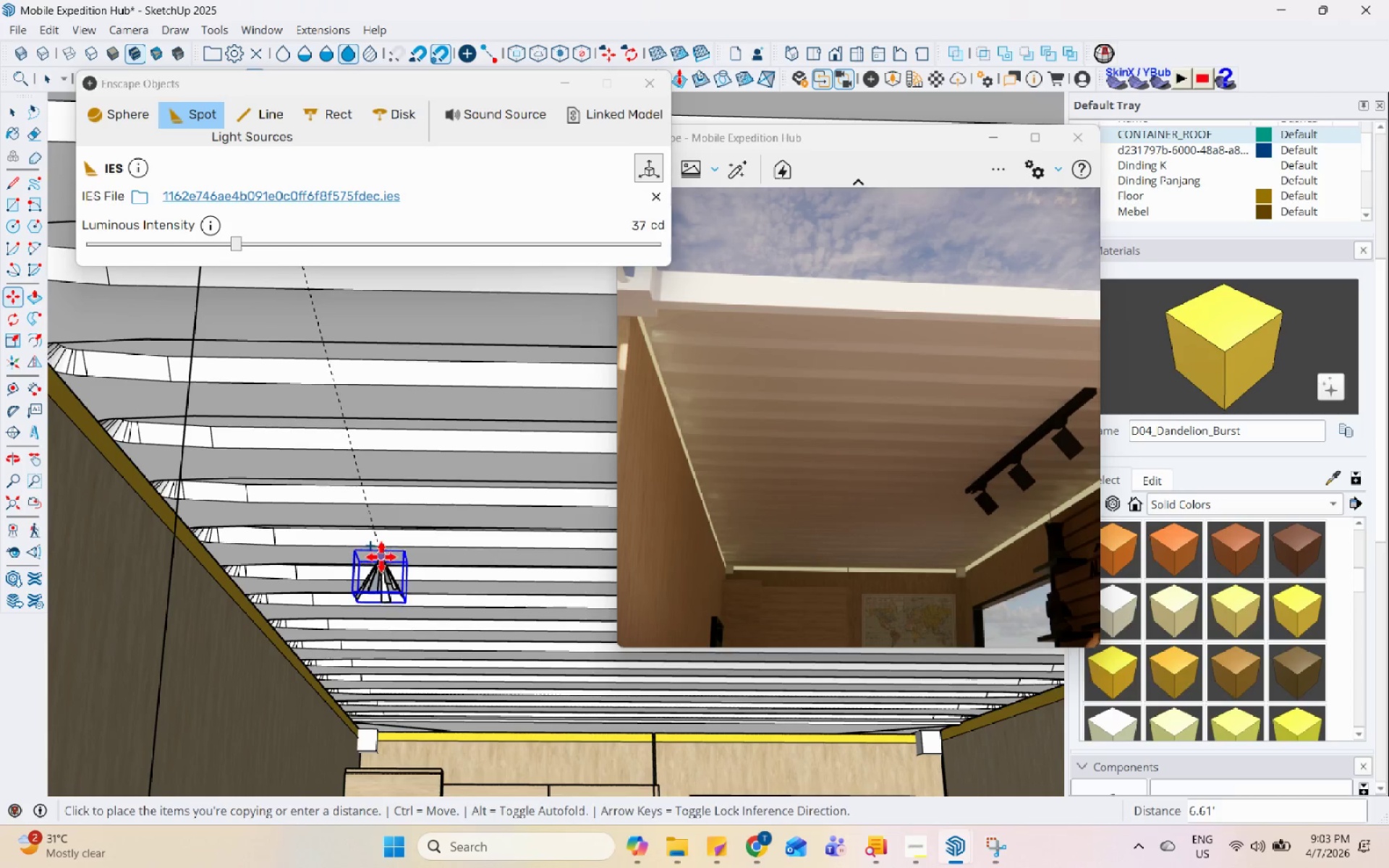 
key(Control+ControlLeft)
 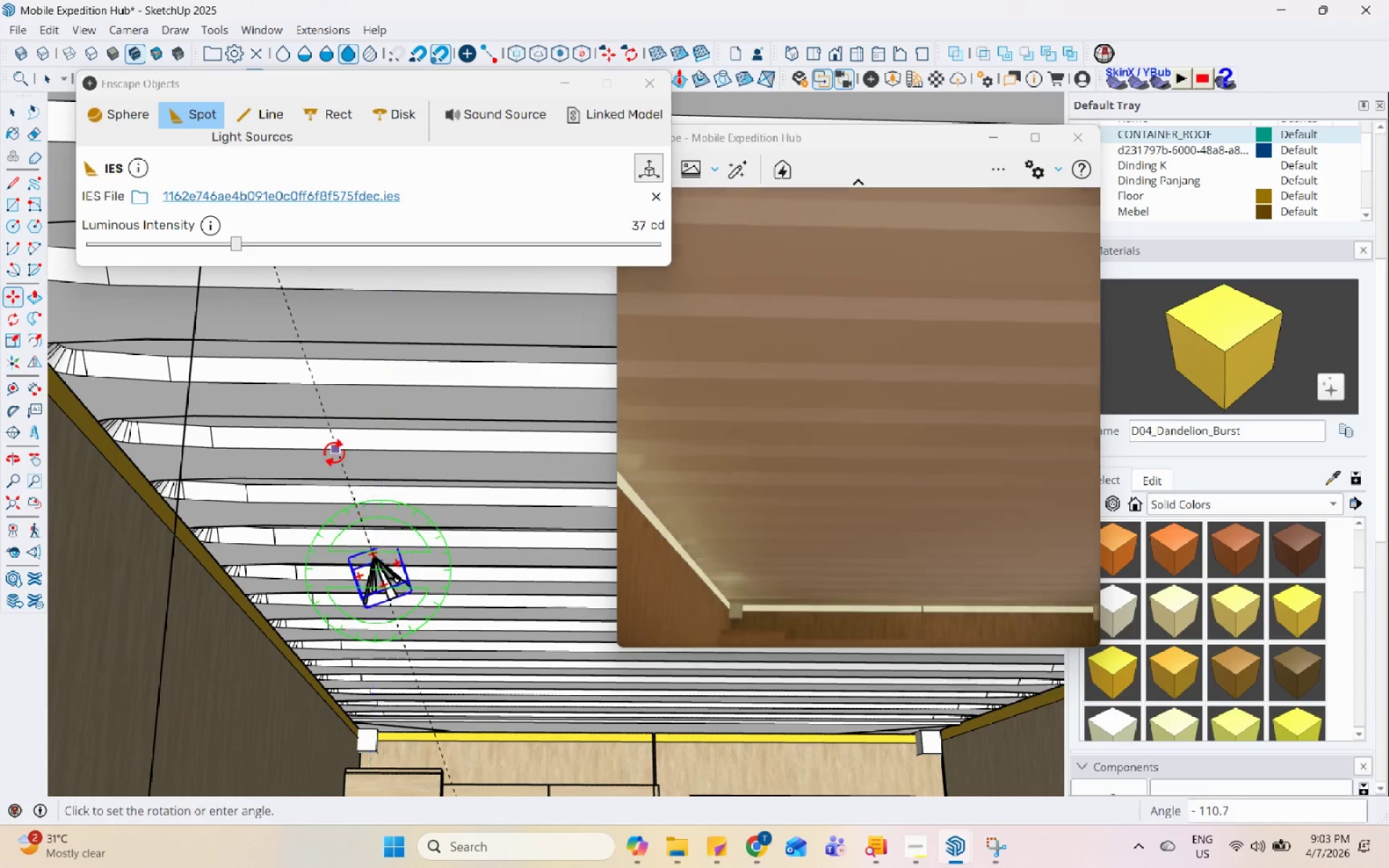 
key(Space)
 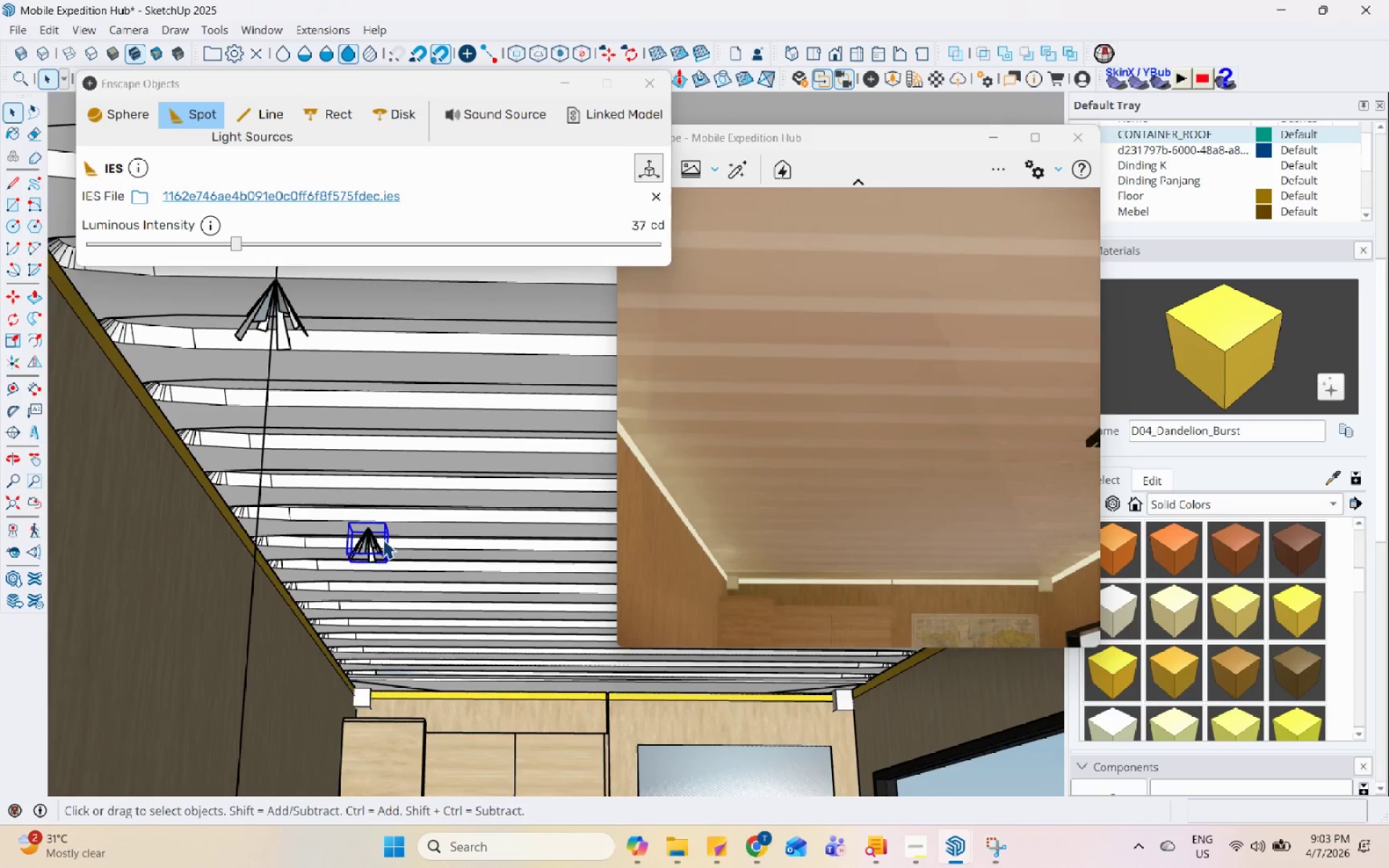 
scroll: coordinate [331, 450], scroll_direction: down, amount: 4.0
 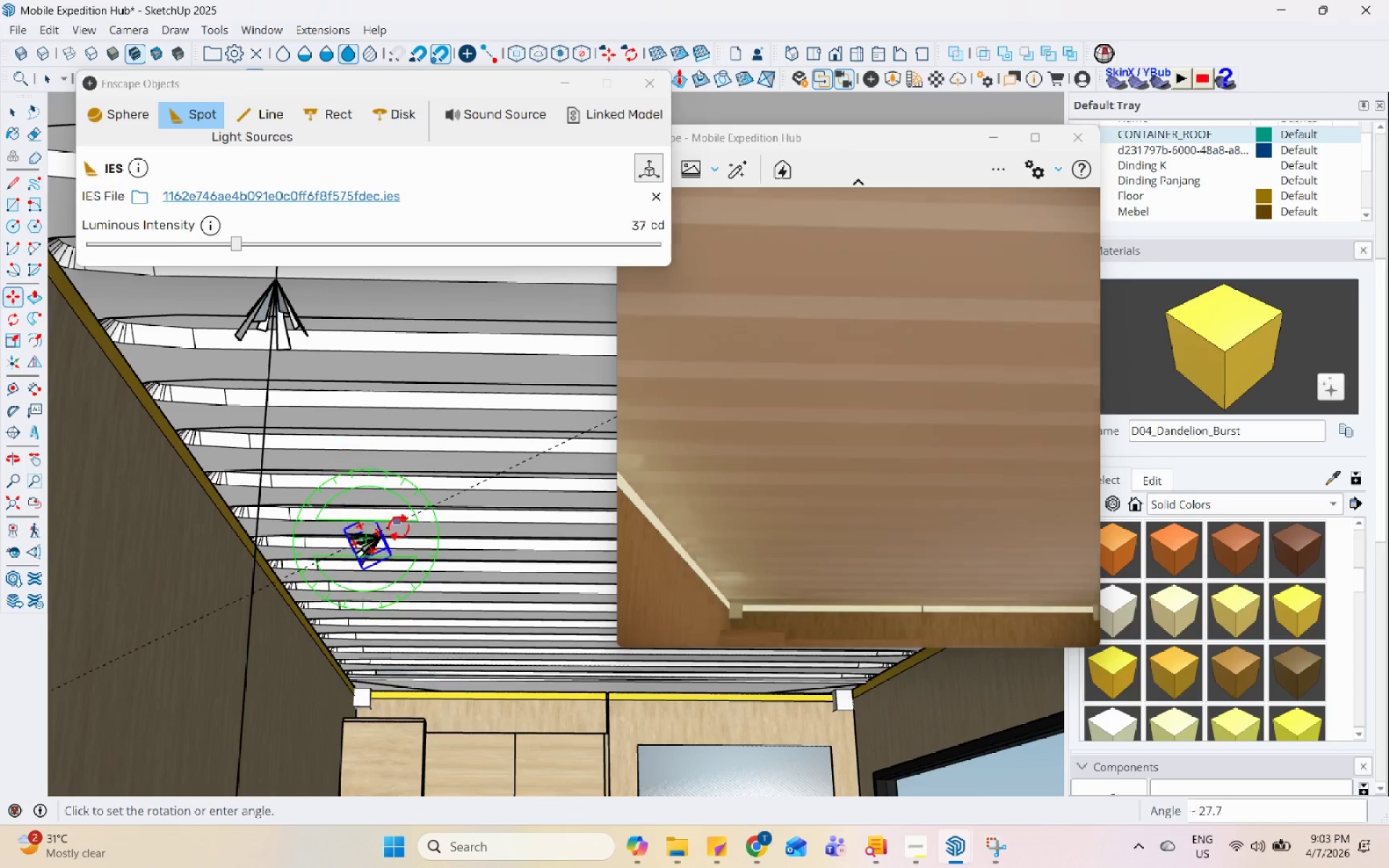 
key(M)
 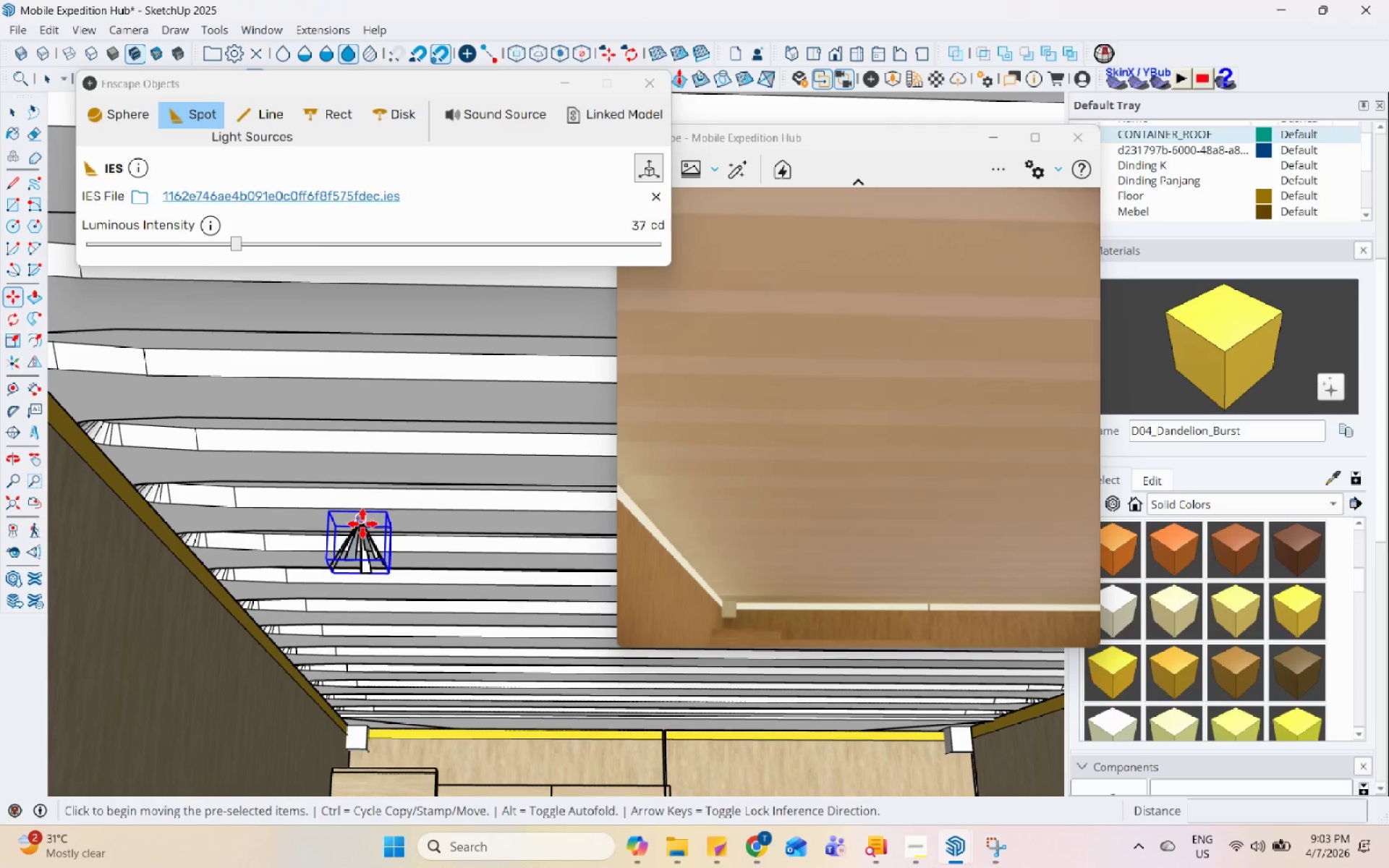 
scroll: coordinate [383, 542], scroll_direction: up, amount: 4.0
 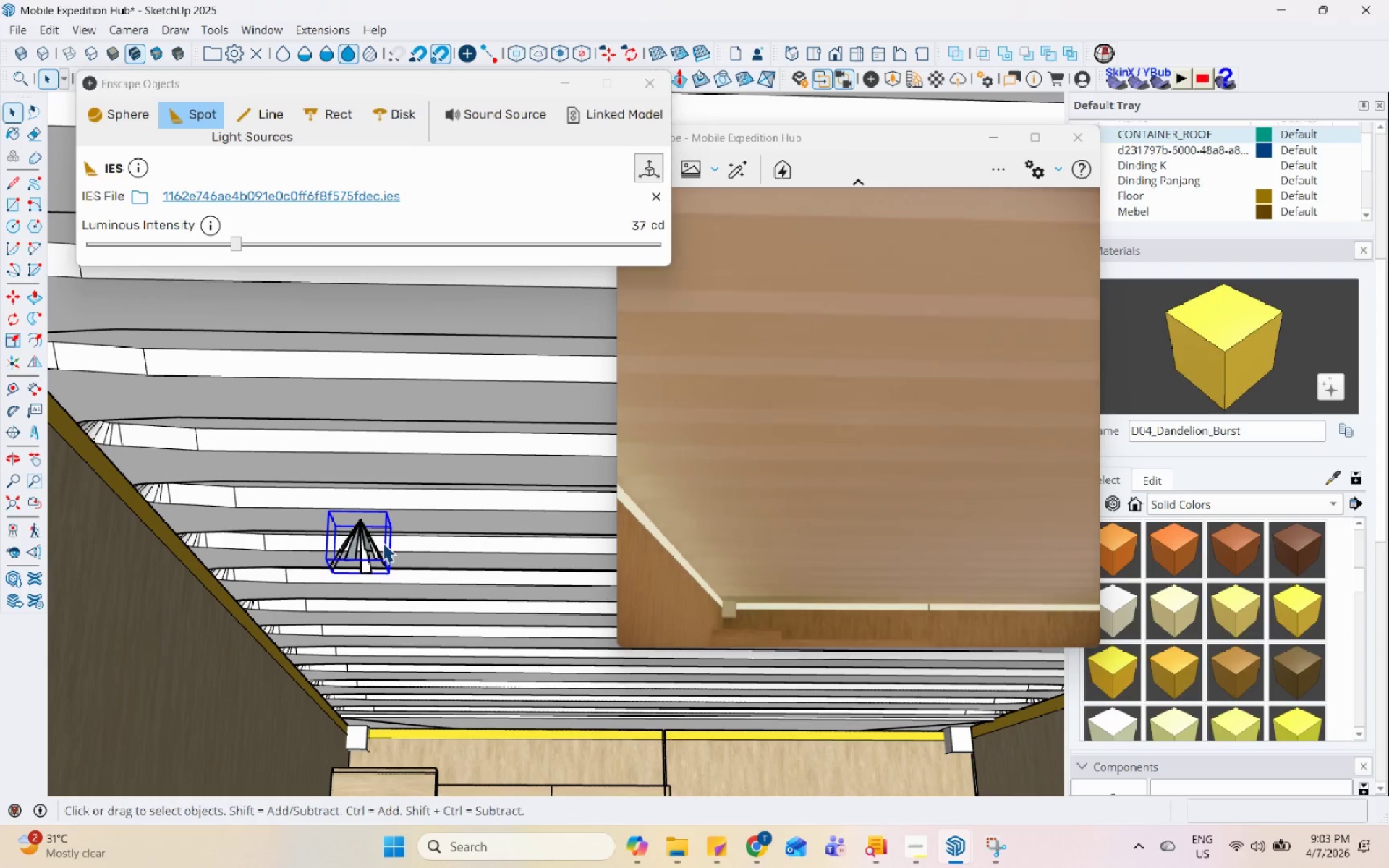 
key(Control+ControlLeft)
 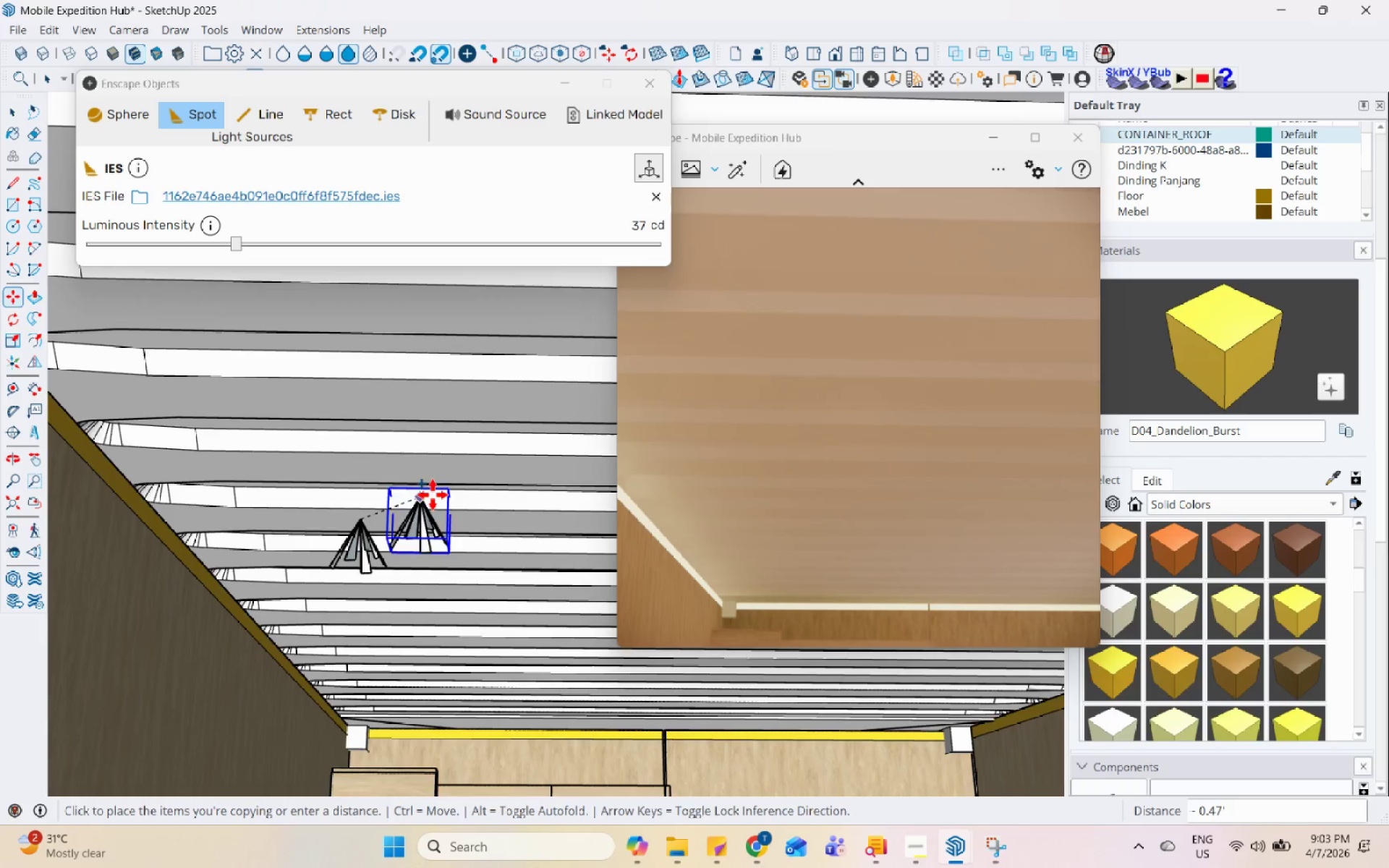 
scroll: coordinate [402, 435], scroll_direction: down, amount: 25.0
 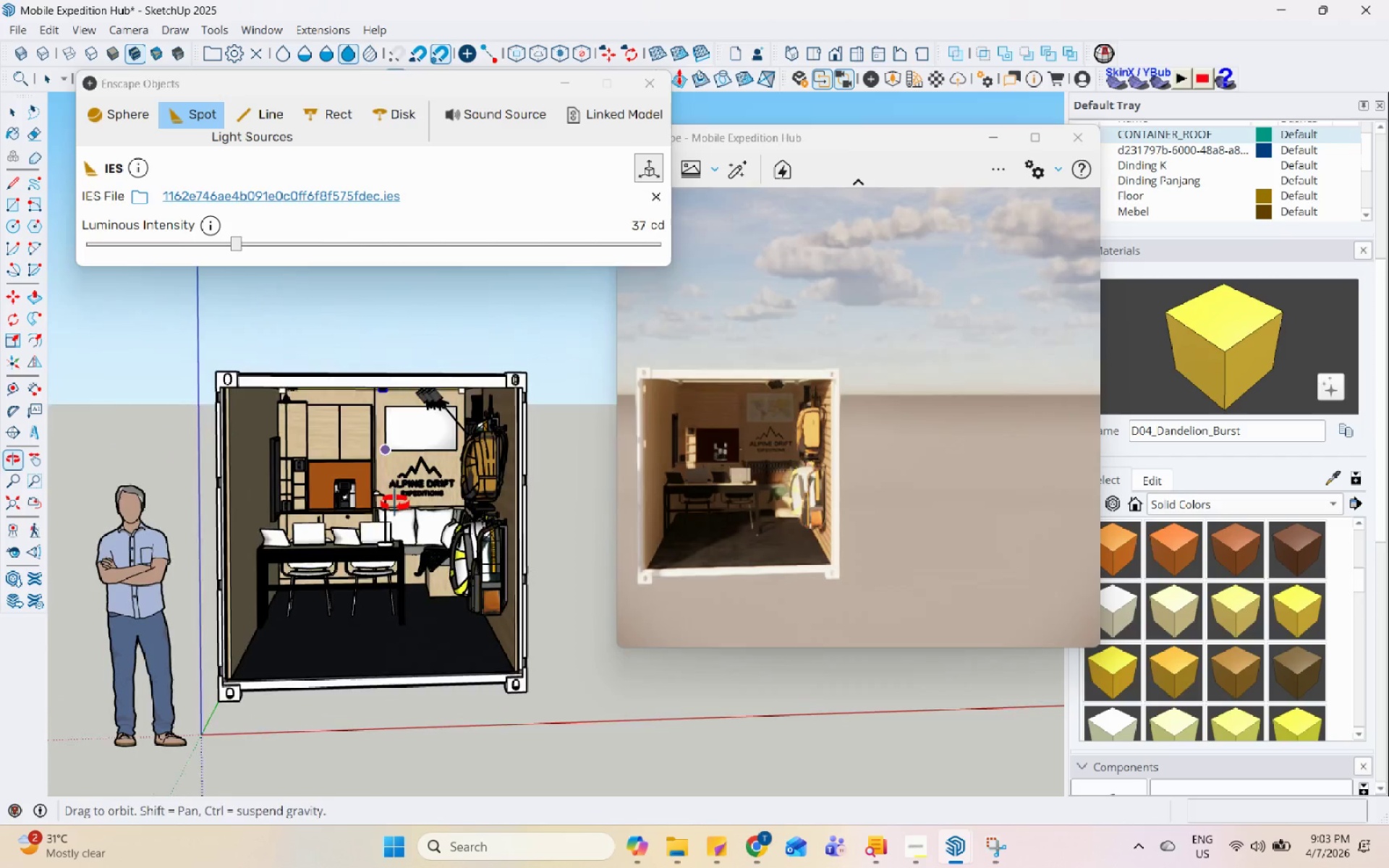 
scroll: coordinate [326, 528], scroll_direction: up, amount: 6.0
 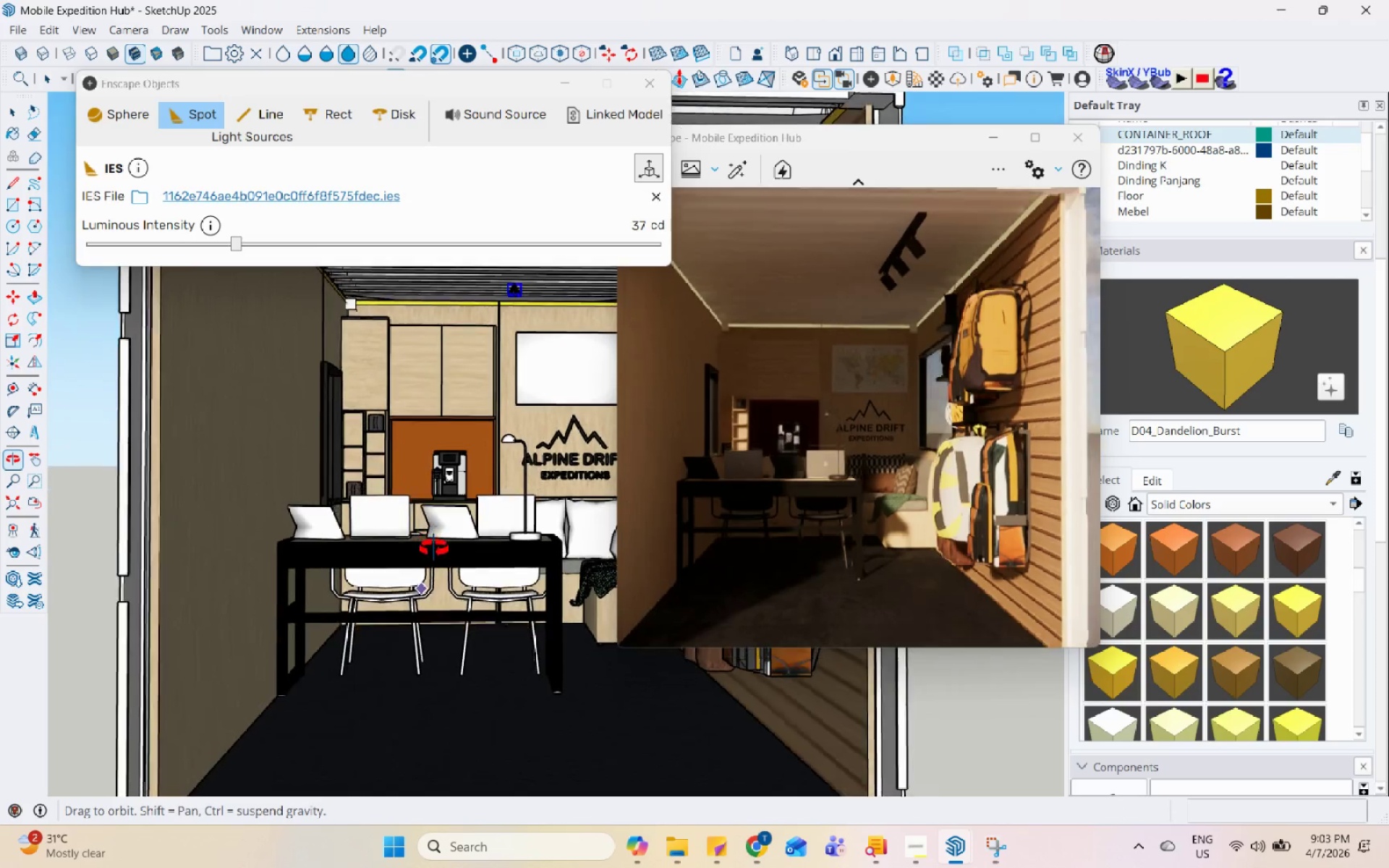 
middle_click([434, 556])
 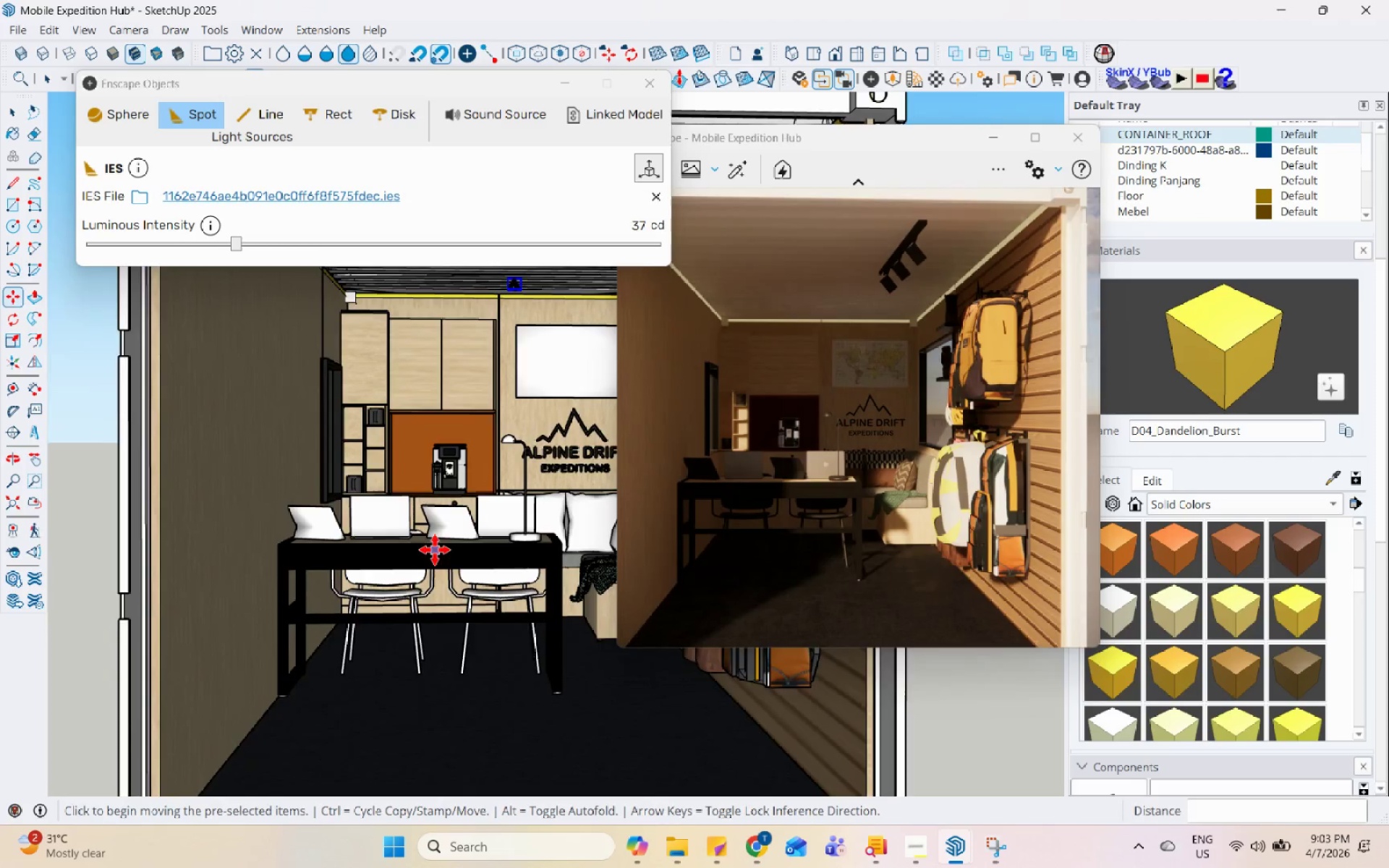 
scroll: coordinate [329, 486], scroll_direction: up, amount: 3.0
 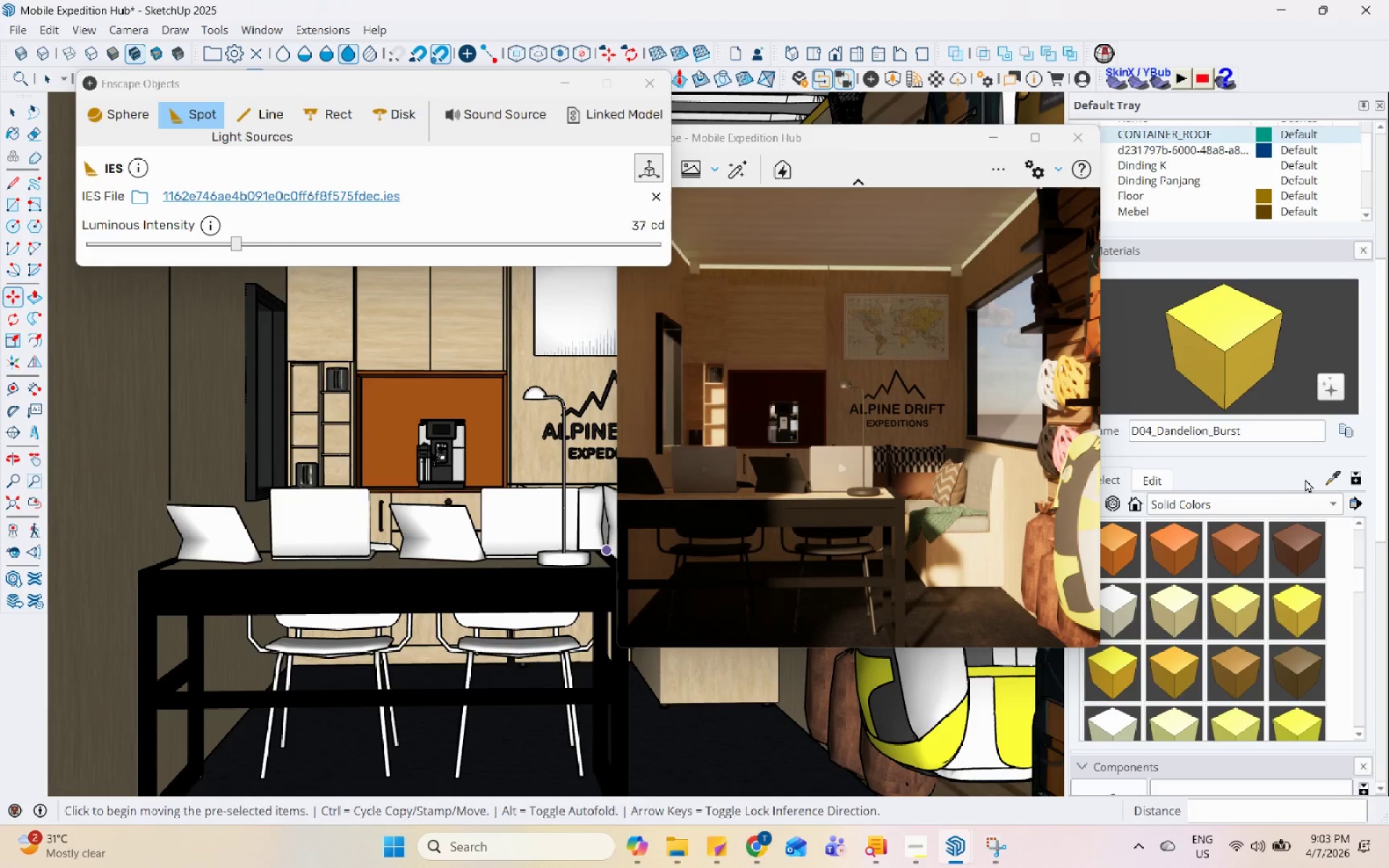 
left_click([1328, 475])
 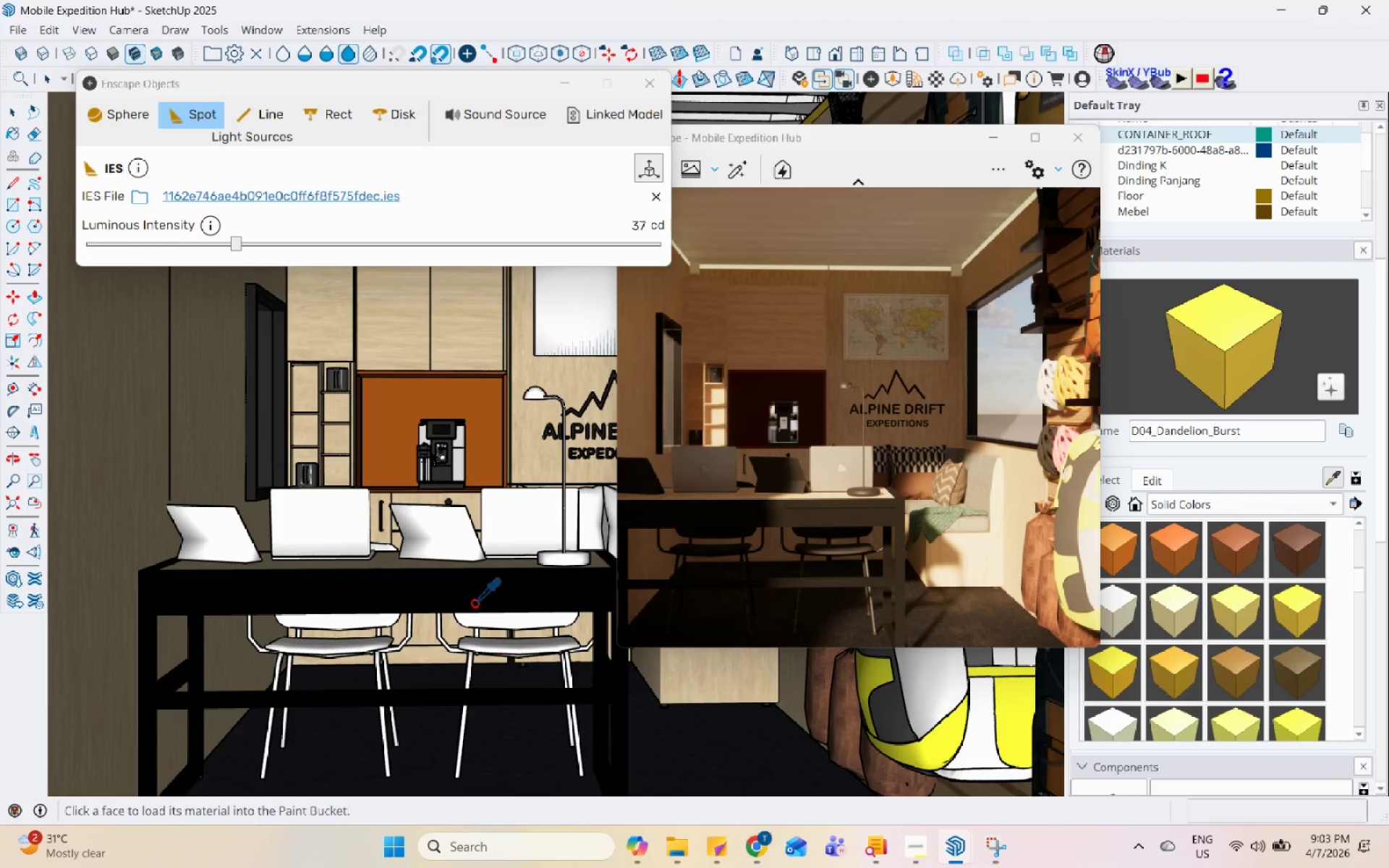 
left_click([477, 596])
 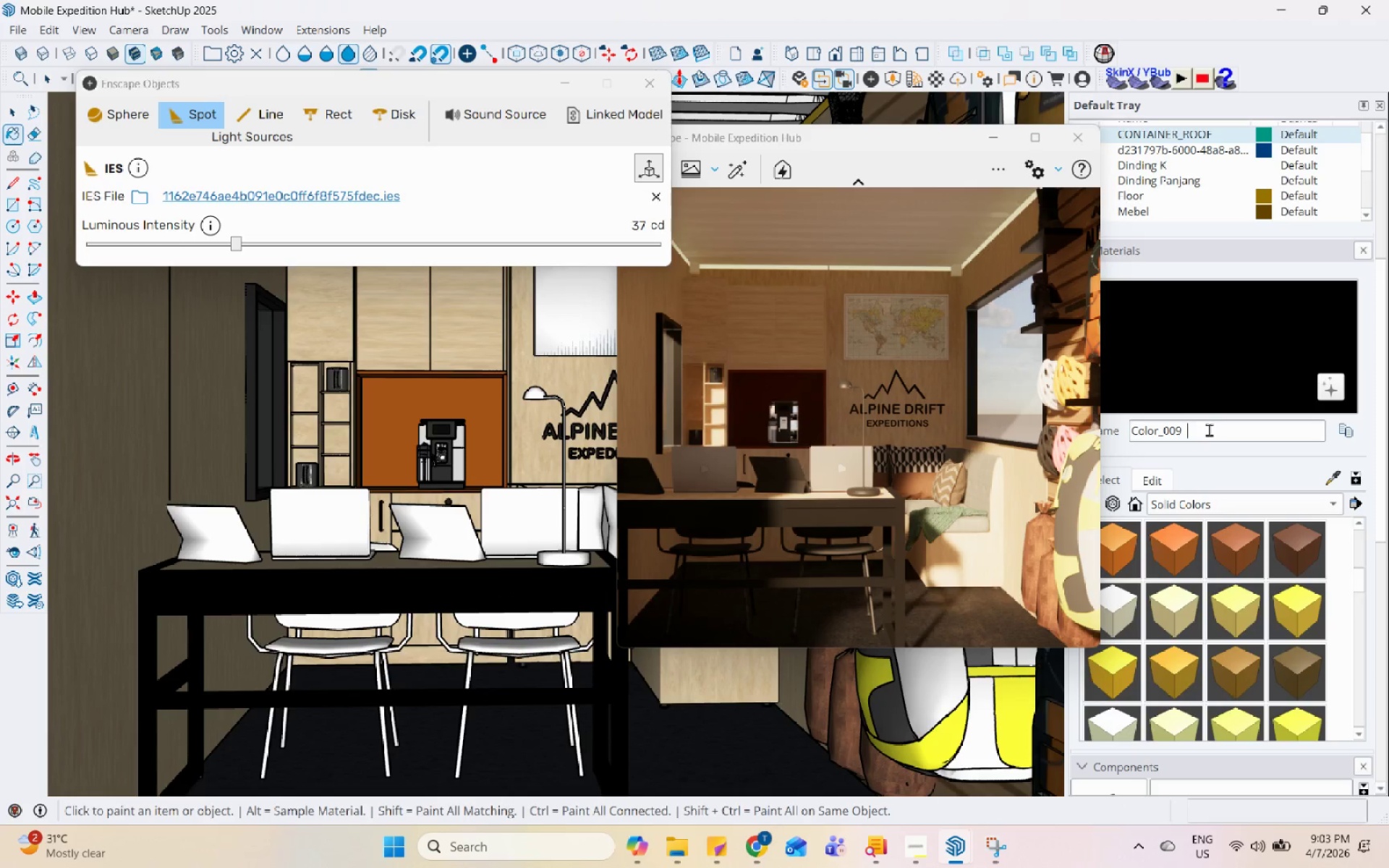 
key(Backspace)
key(Backspace)
type(_Steel)
 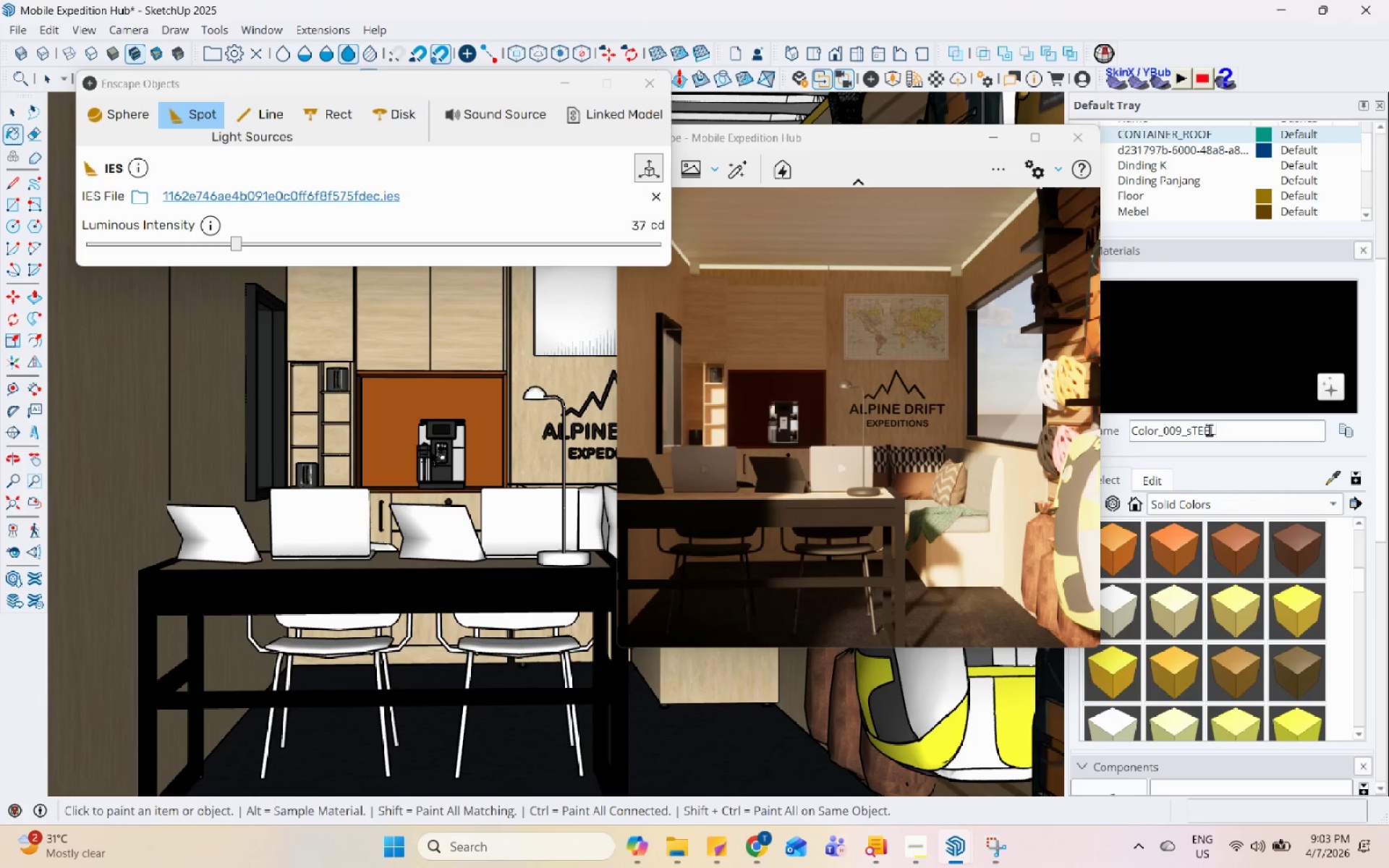 
key(Backspace)
key(Backspace)
key(Backspace)
key(Backspace)
key(Backspace)
type(steel)
 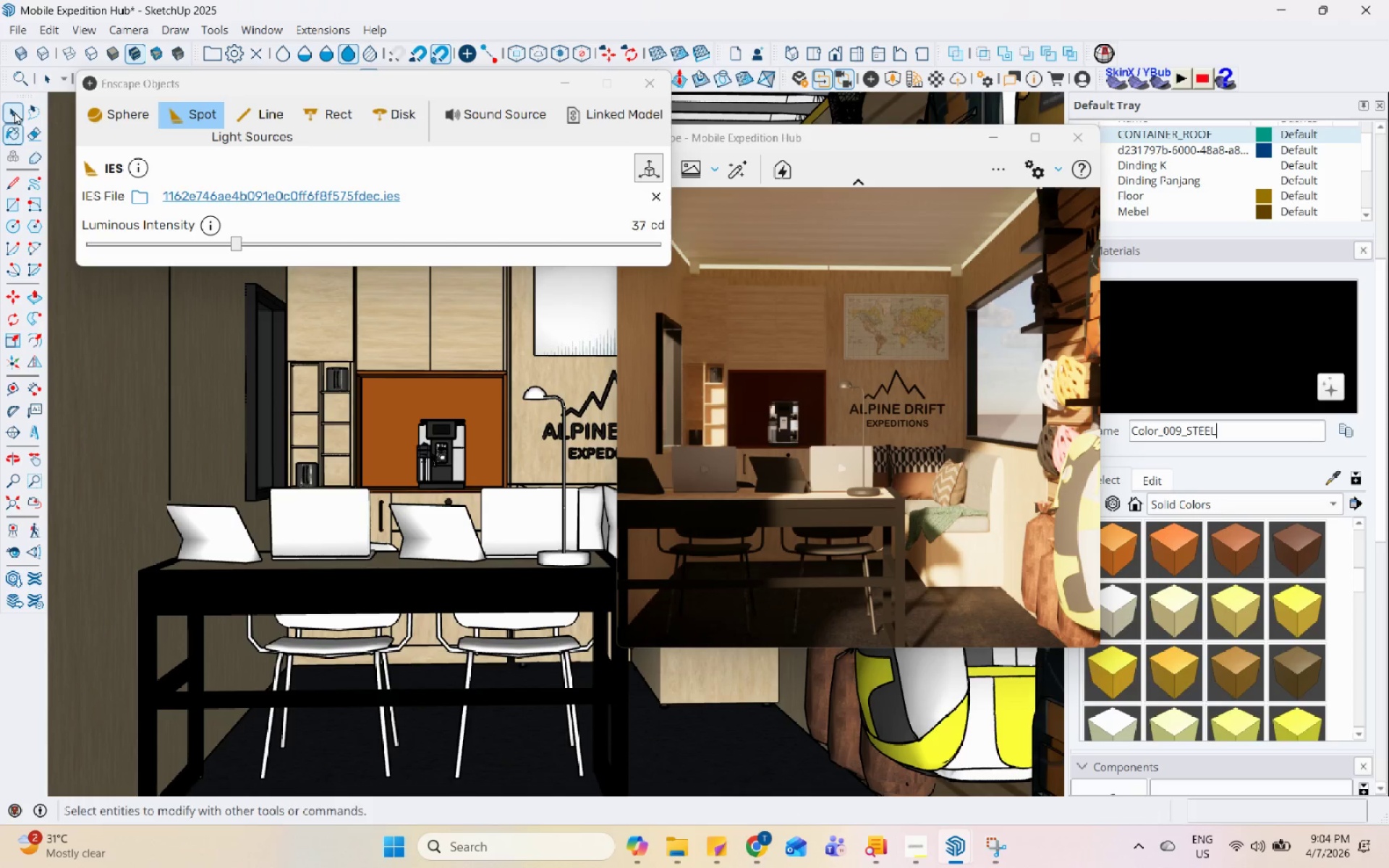 
double_click([535, 405])
 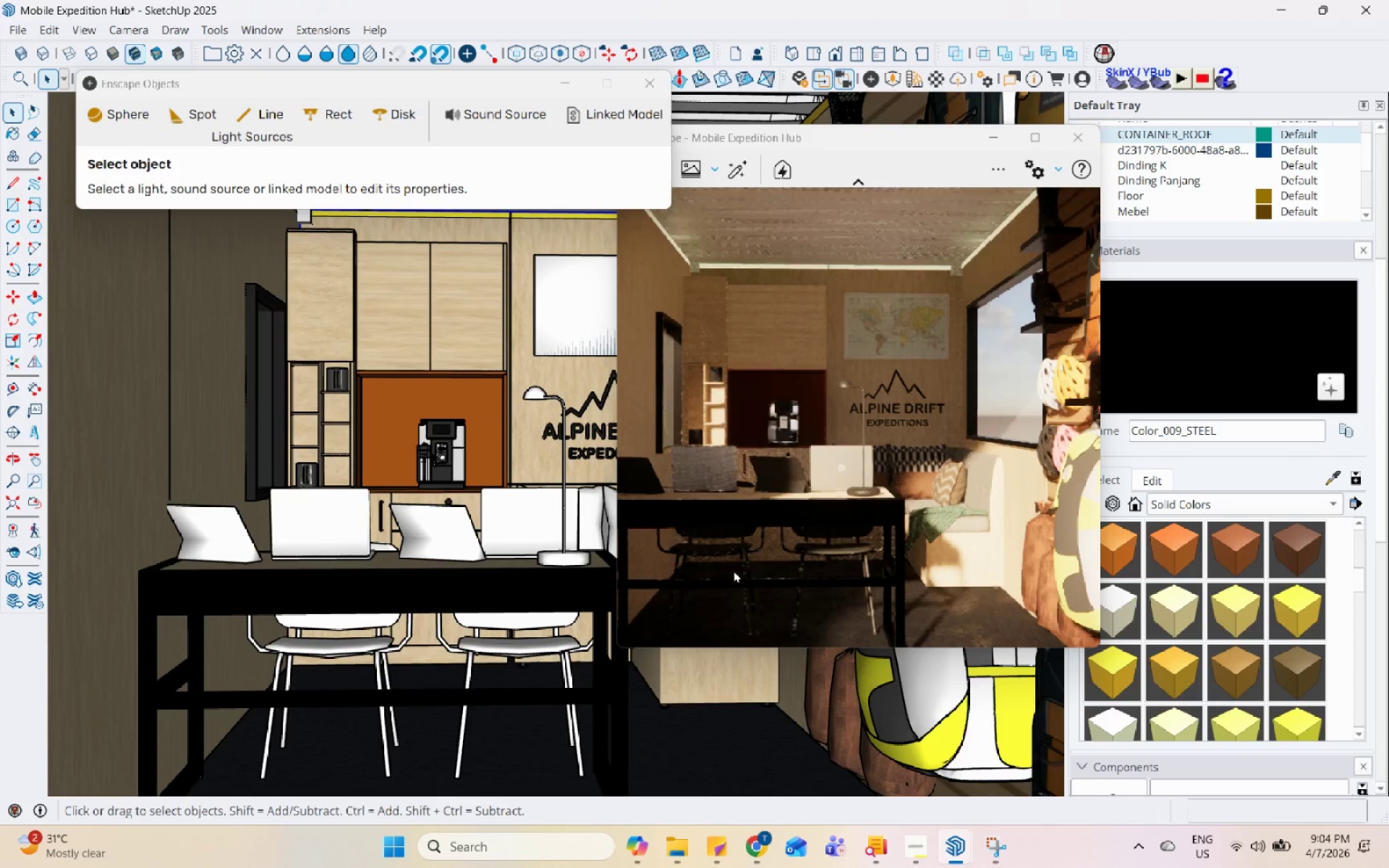 
scroll: coordinate [760, 535], scroll_direction: up, amount: 1.0
 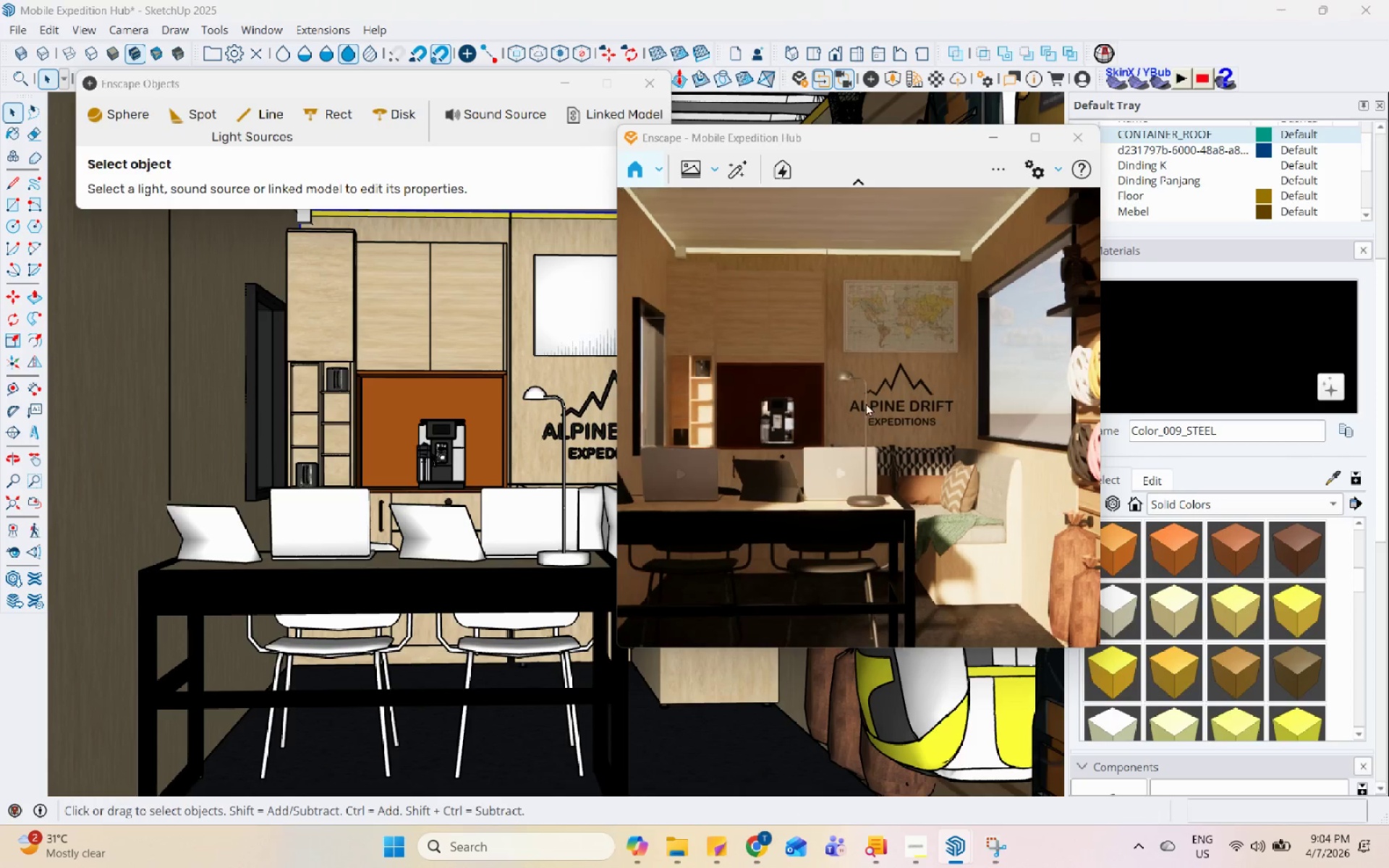 
scroll: coordinate [781, 475], scroll_direction: down, amount: 5.0
 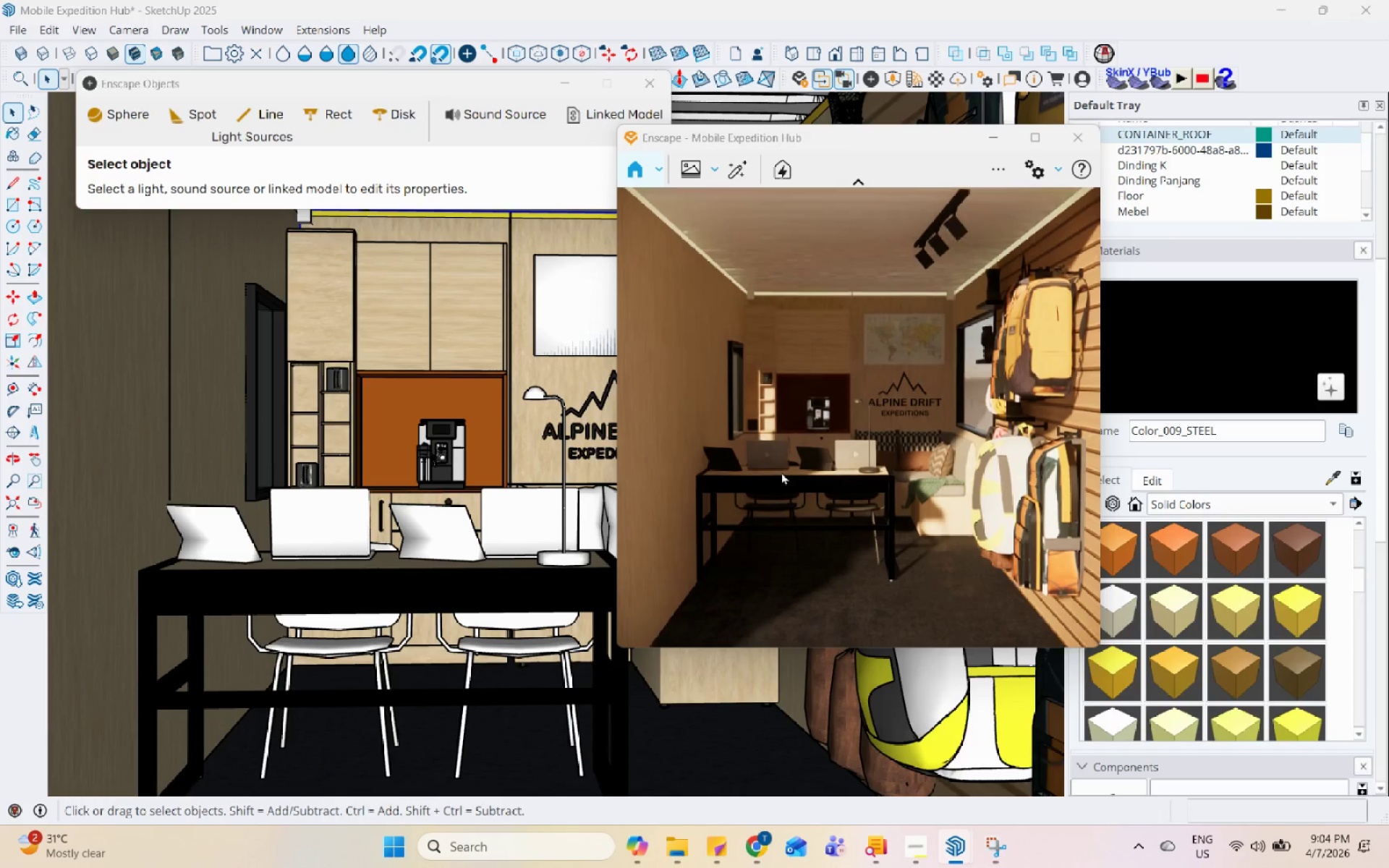 
double_click([781, 472])
 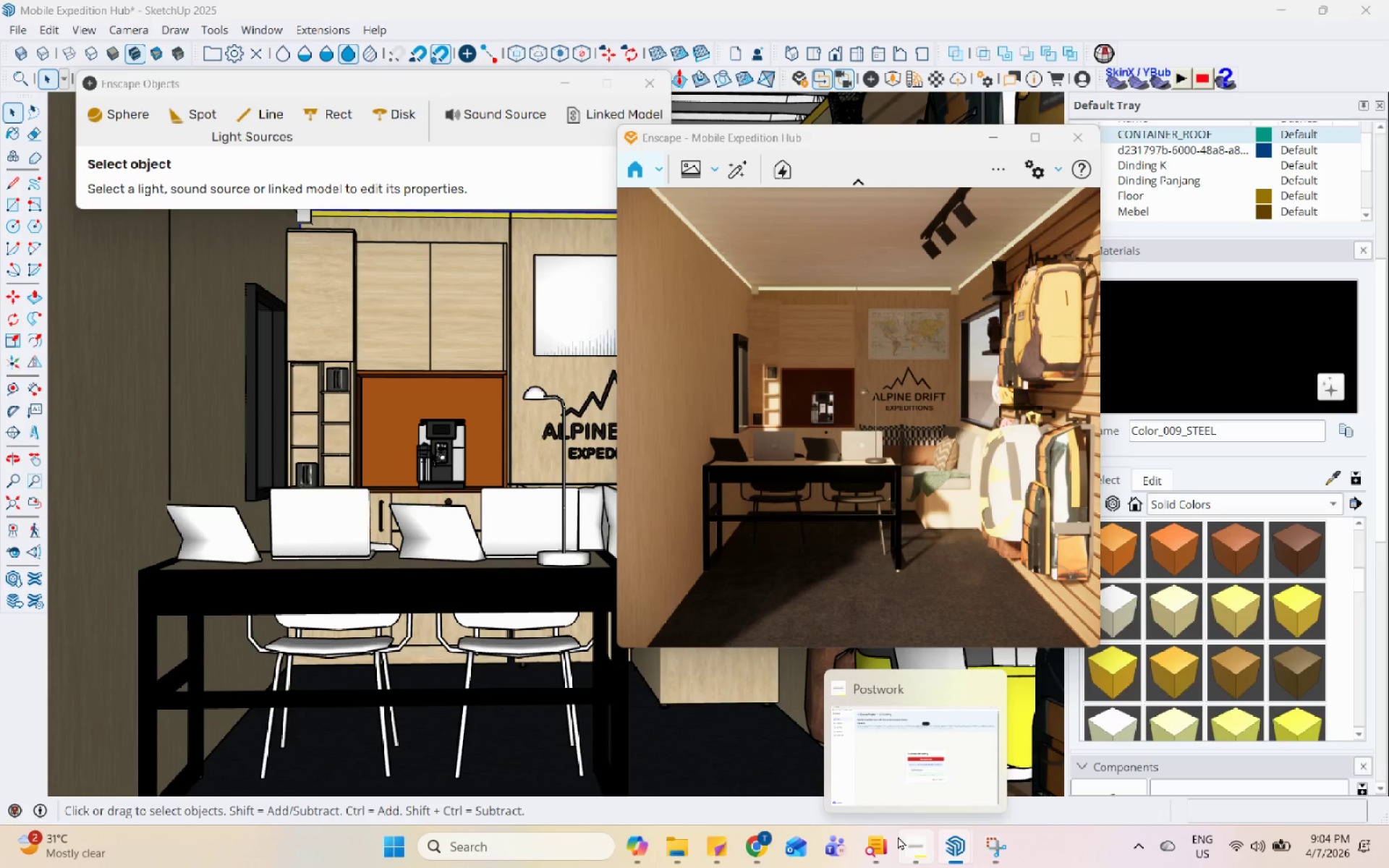 
left_click([898, 836])
 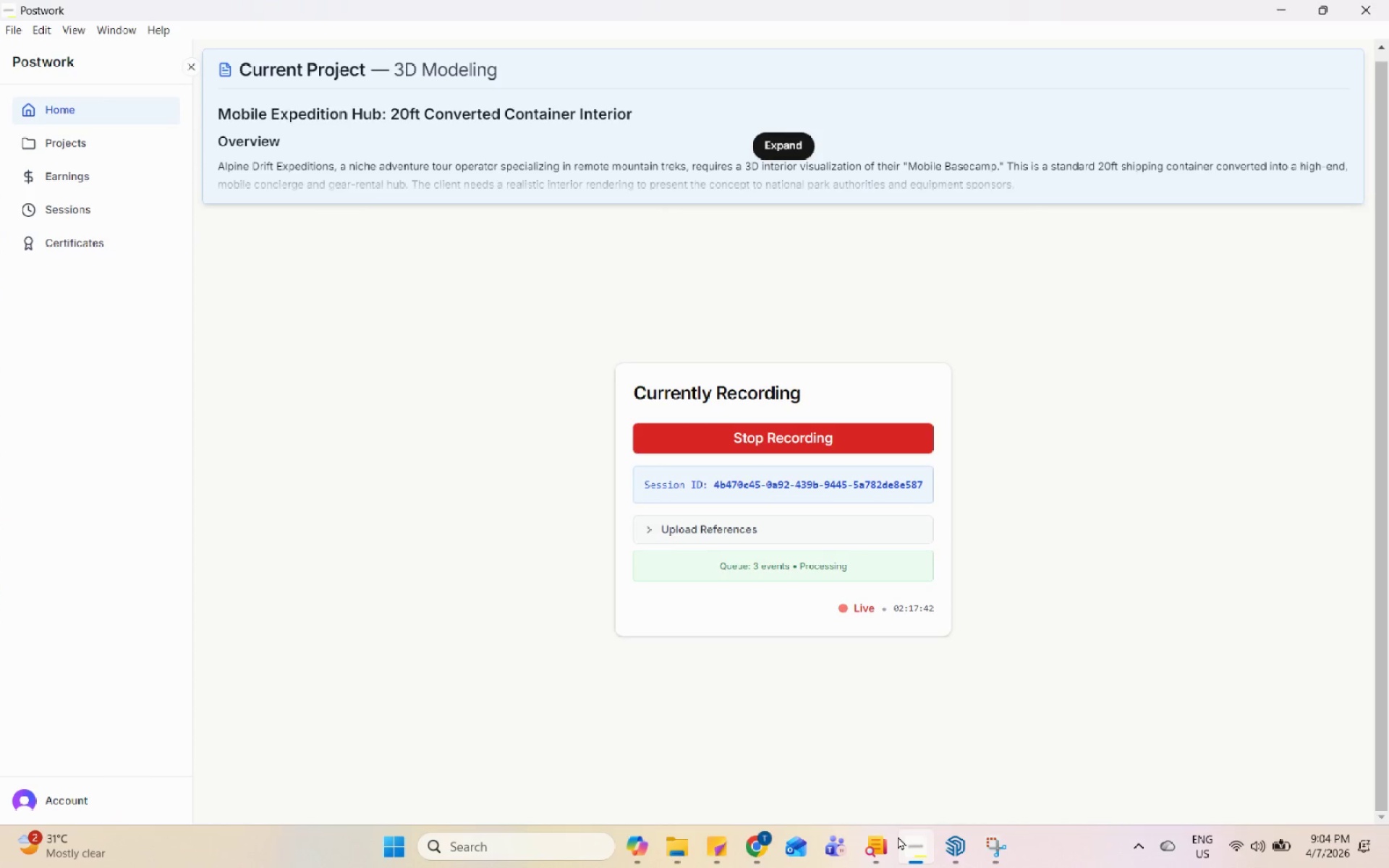 
double_click([898, 836])